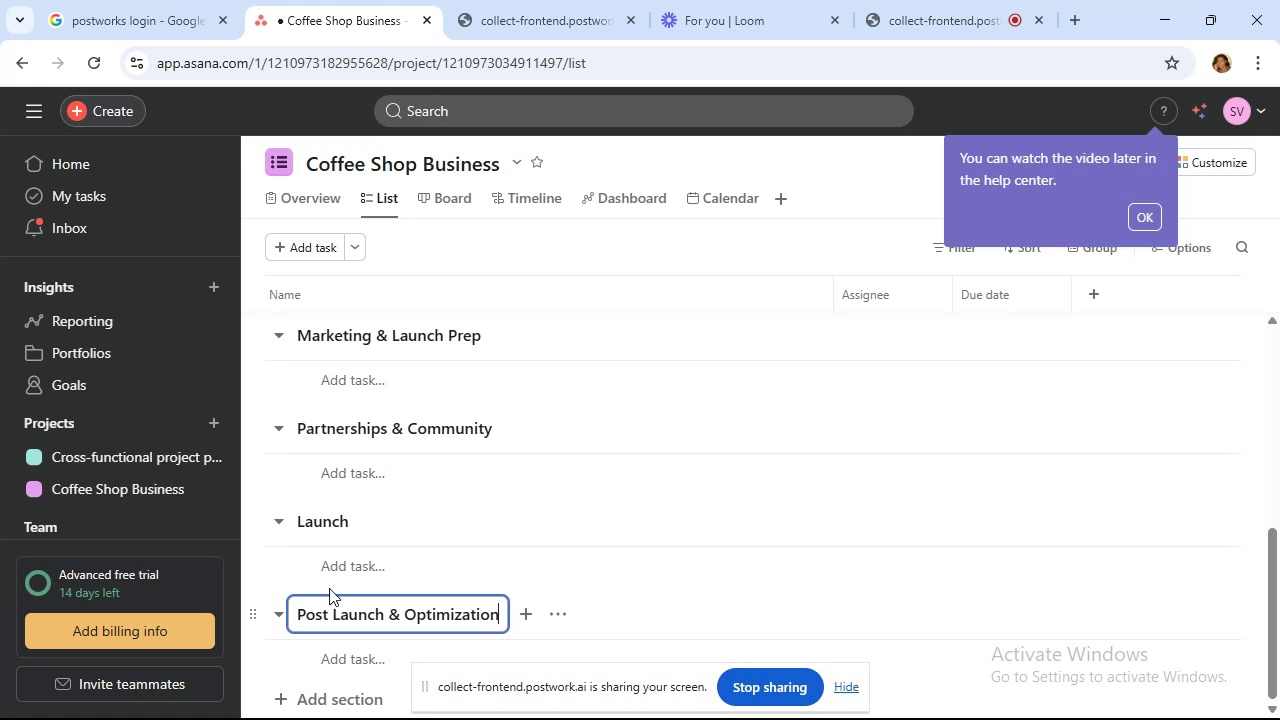 
left_click([306, 523])
 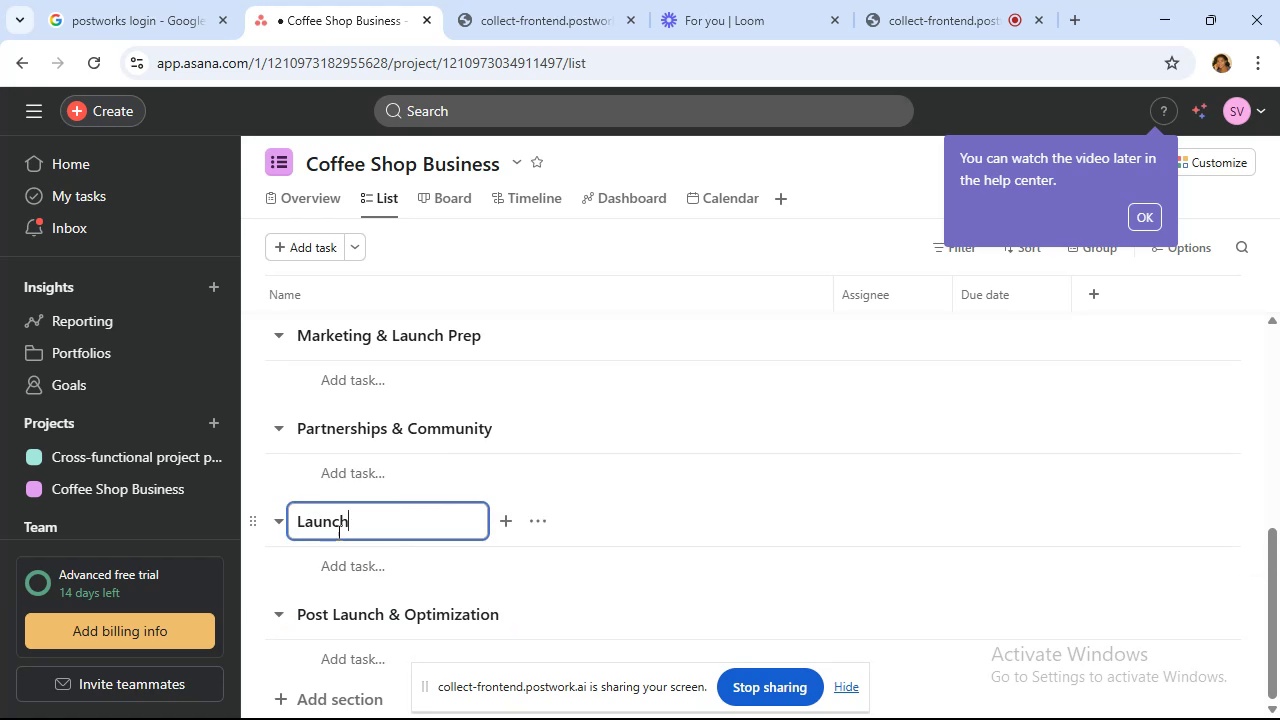 
type( Execution)
 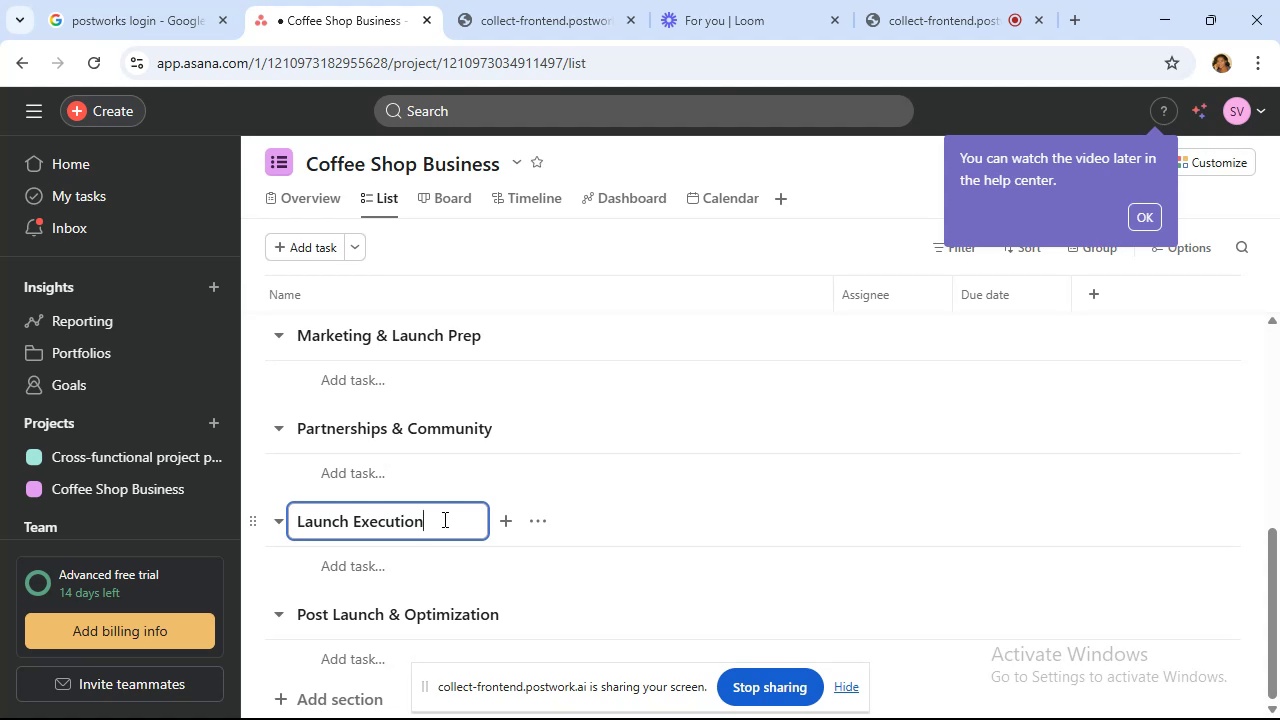 
wait(28.46)
 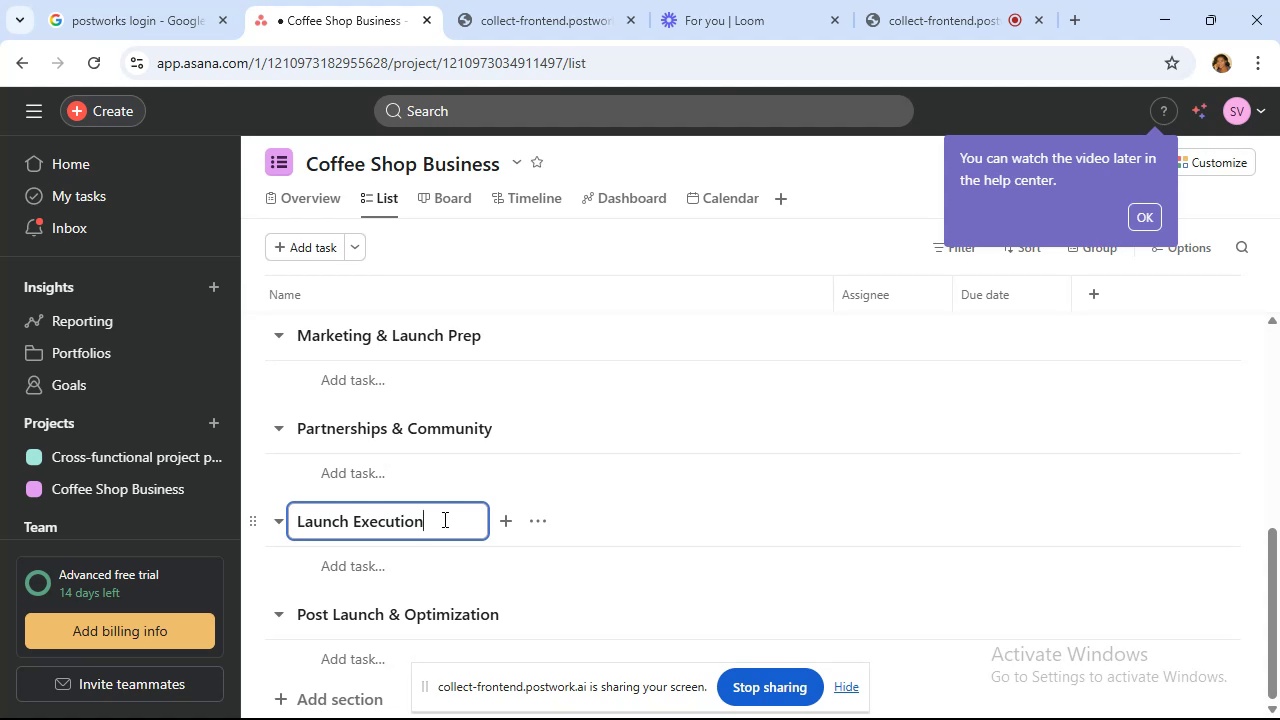 
scroll: coordinate [419, 475], scroll_direction: up, amount: 13.0
 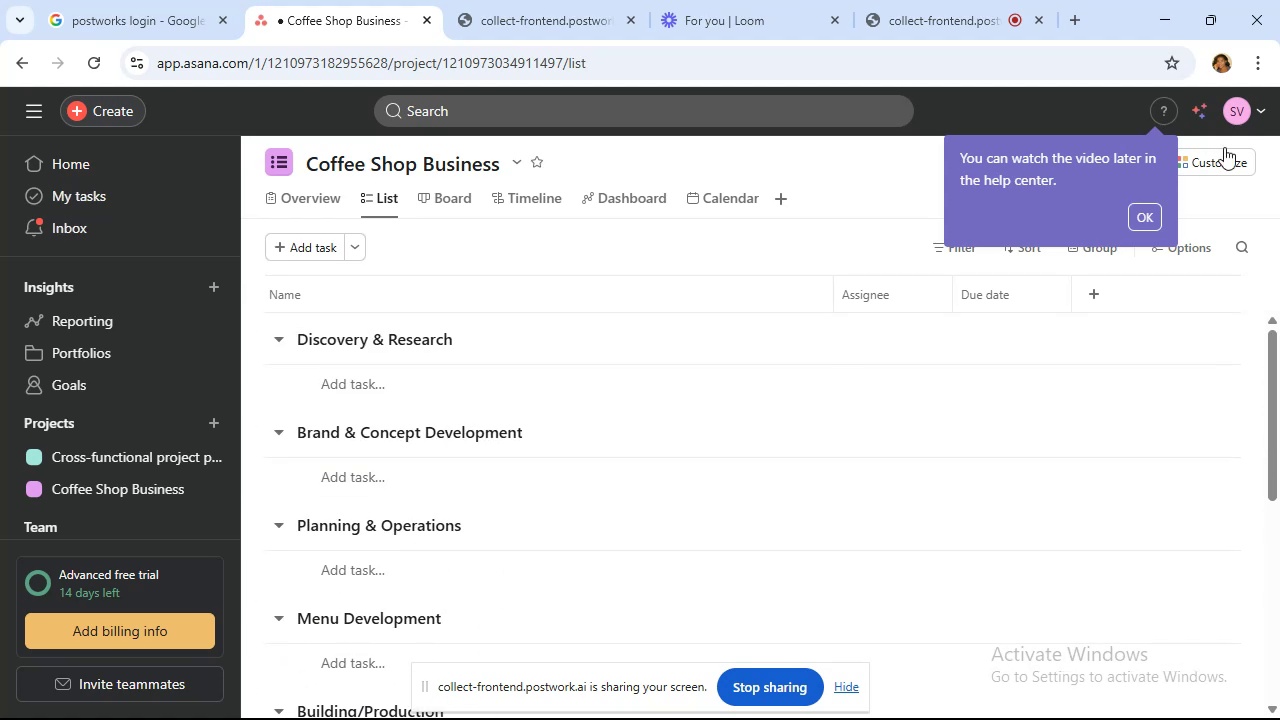 
mouse_move([1163, 234])
 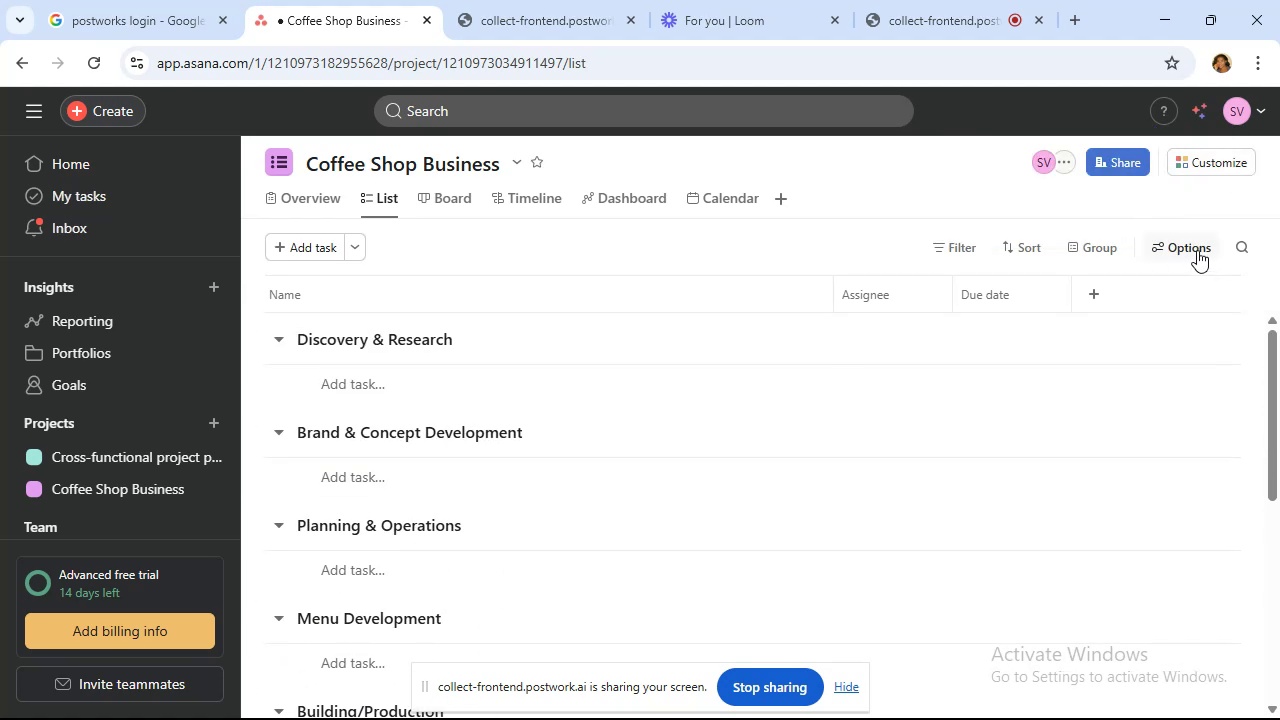 
left_click([1197, 250])
 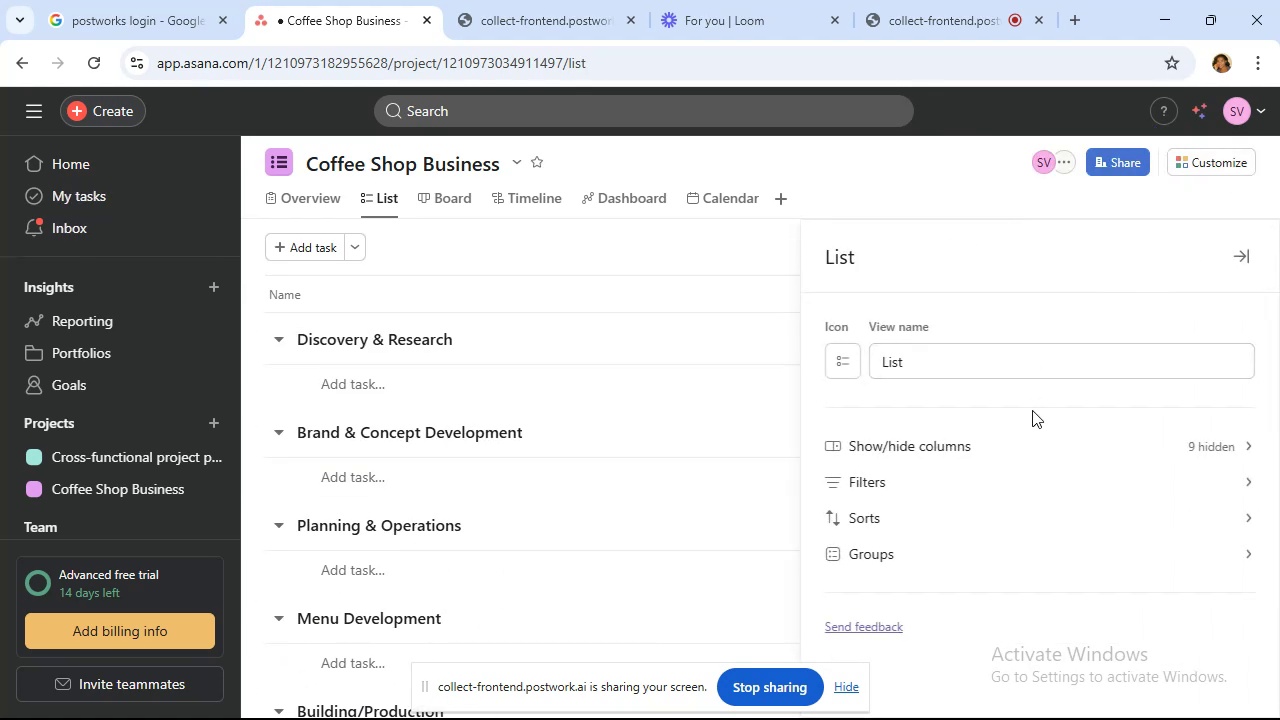 
scroll: coordinate [1032, 410], scroll_direction: down, amount: 3.0
 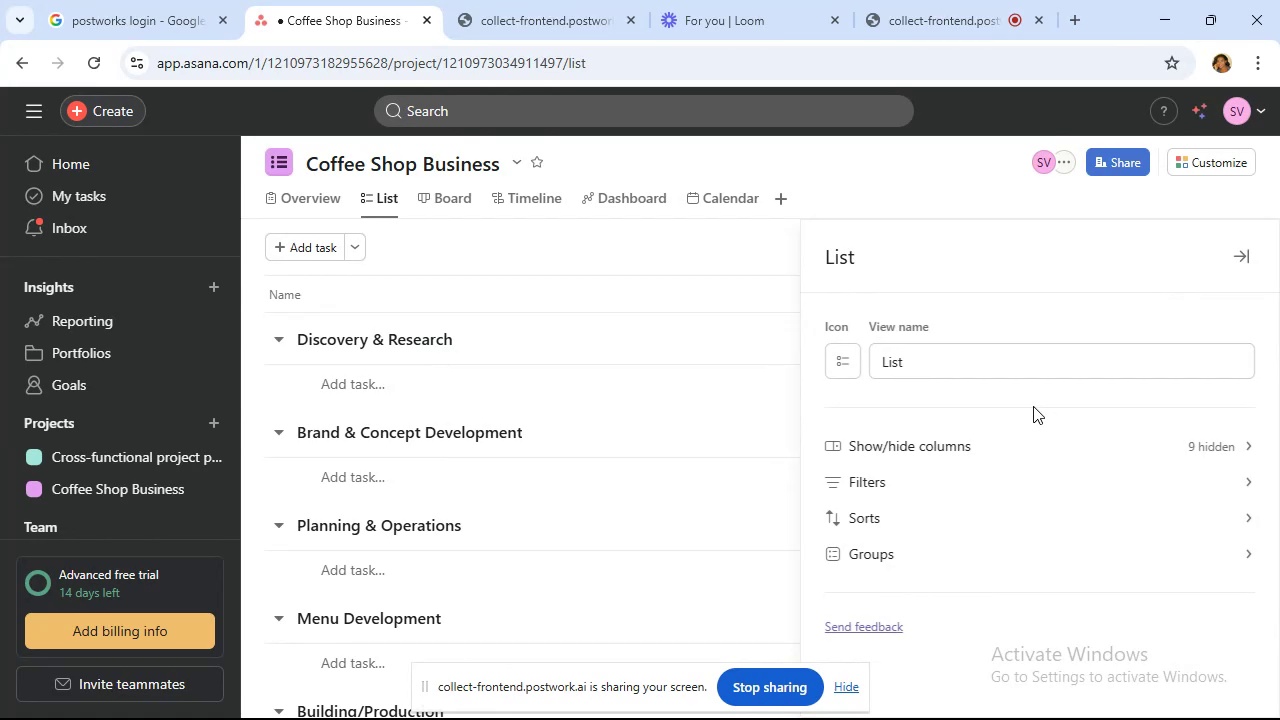 
mouse_move([1216, 266])
 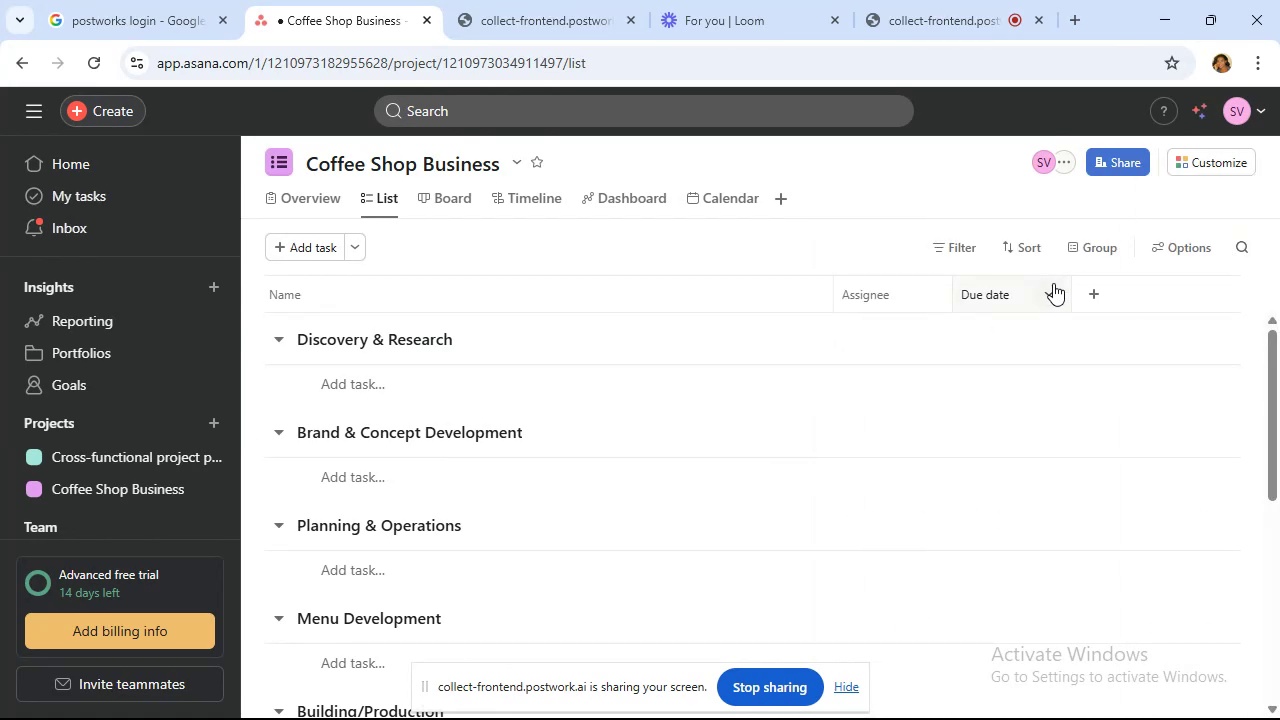 
left_click([1082, 245])
 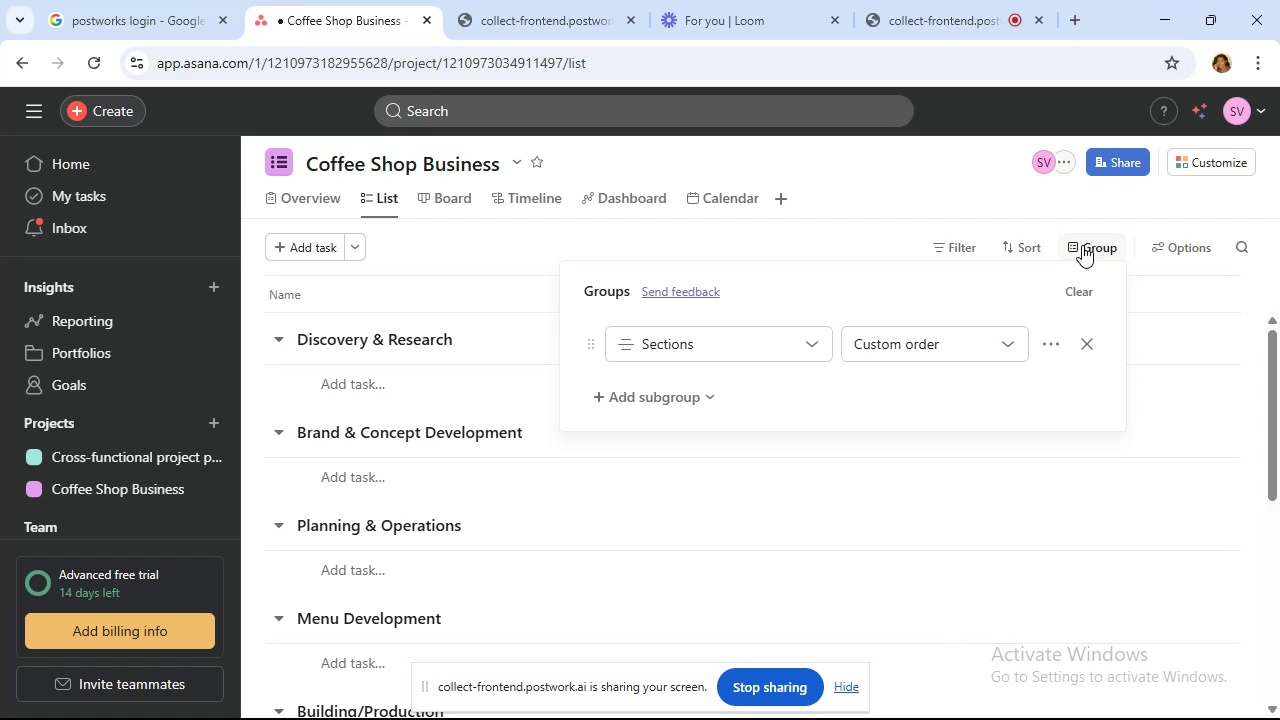 
left_click([1082, 245])
 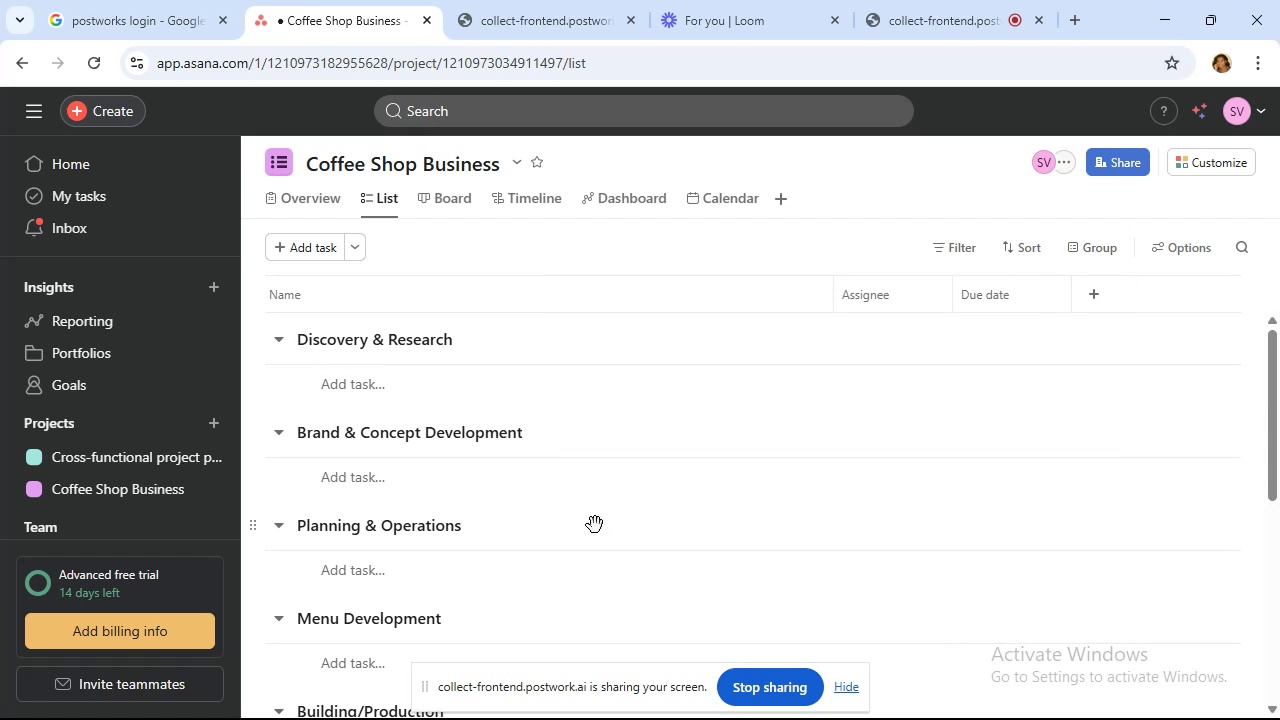 
scroll: coordinate [524, 393], scroll_direction: up, amount: 3.0
 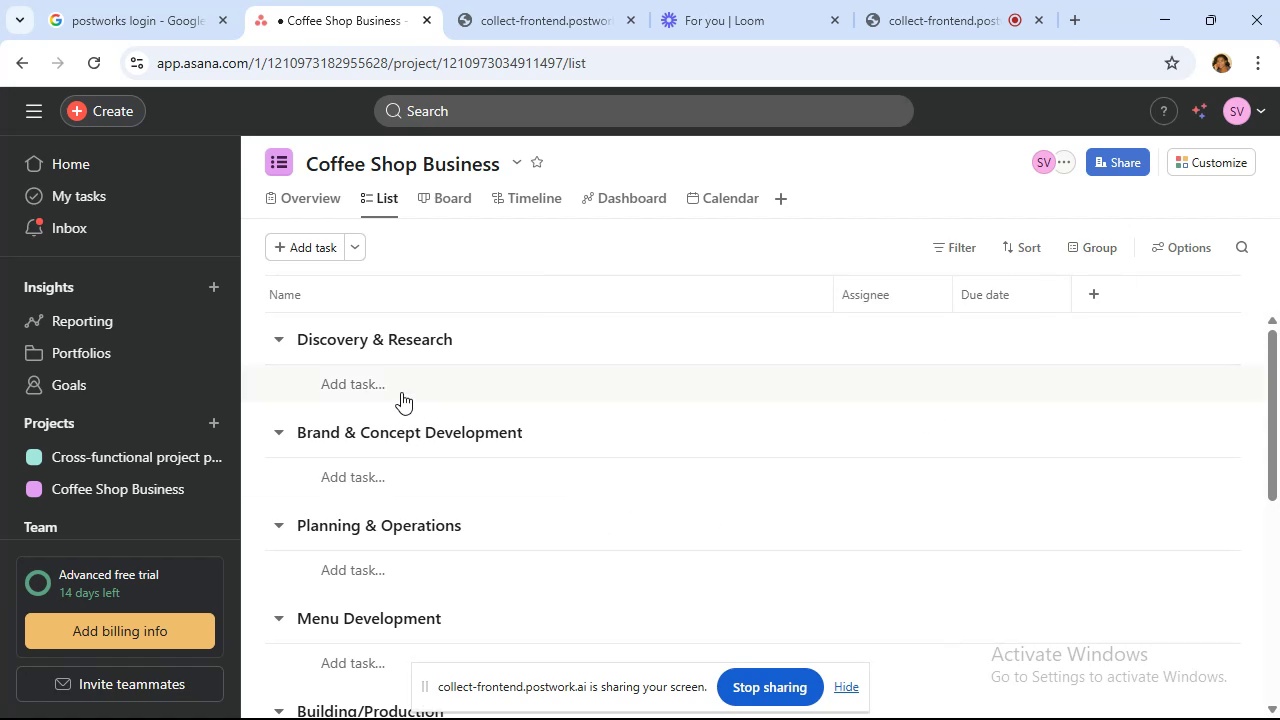 
left_click([401, 387])
 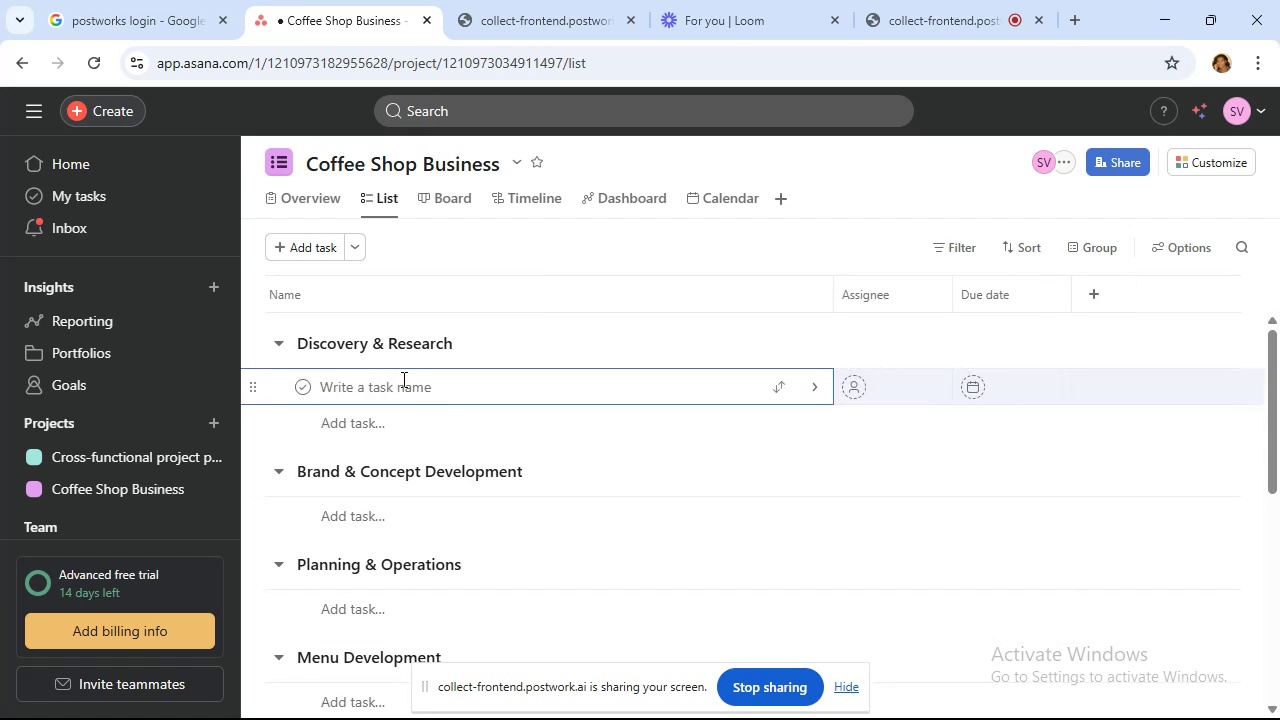 
wait(5.91)
 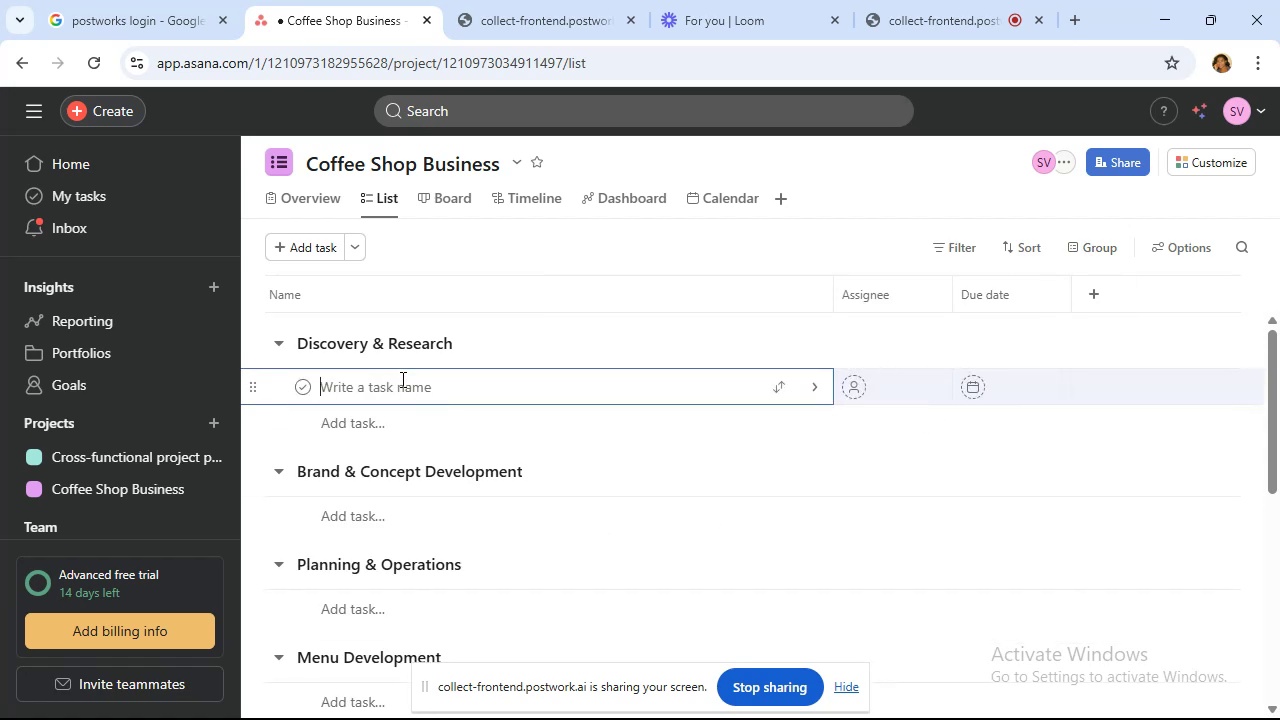 
type(Conduct local market research)
 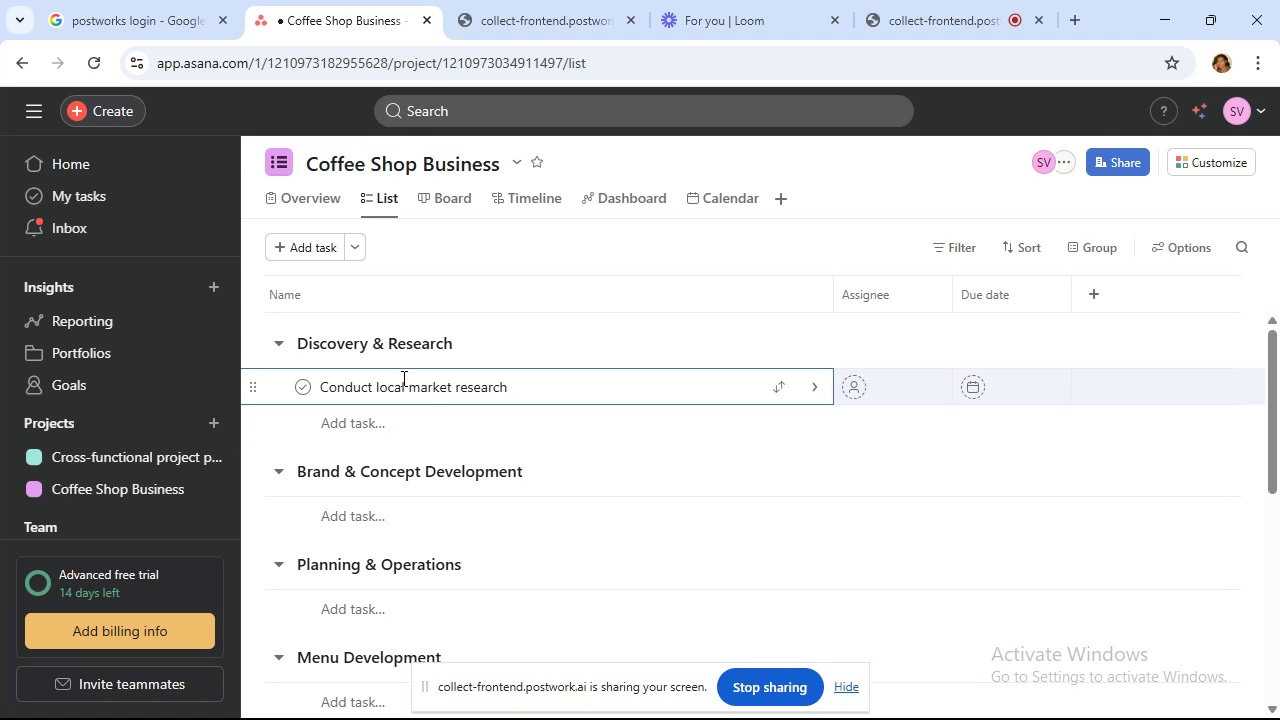 
left_click([410, 422])
 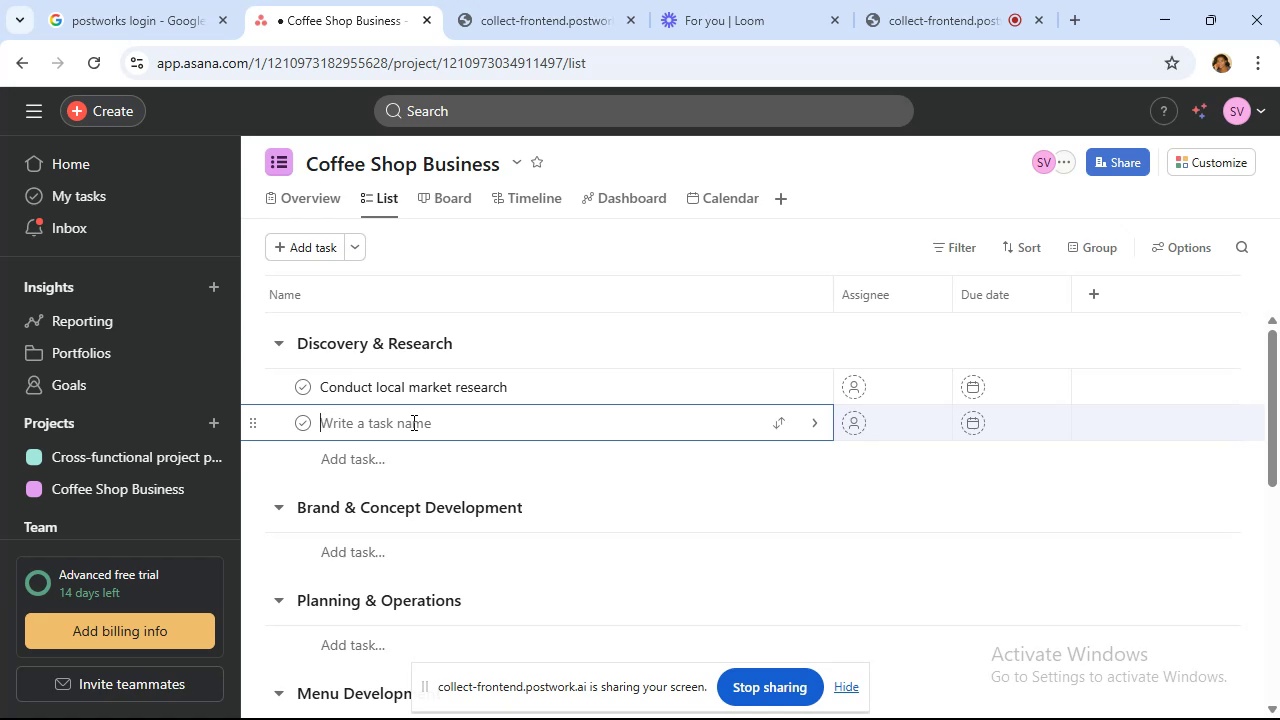 
wait(22.57)
 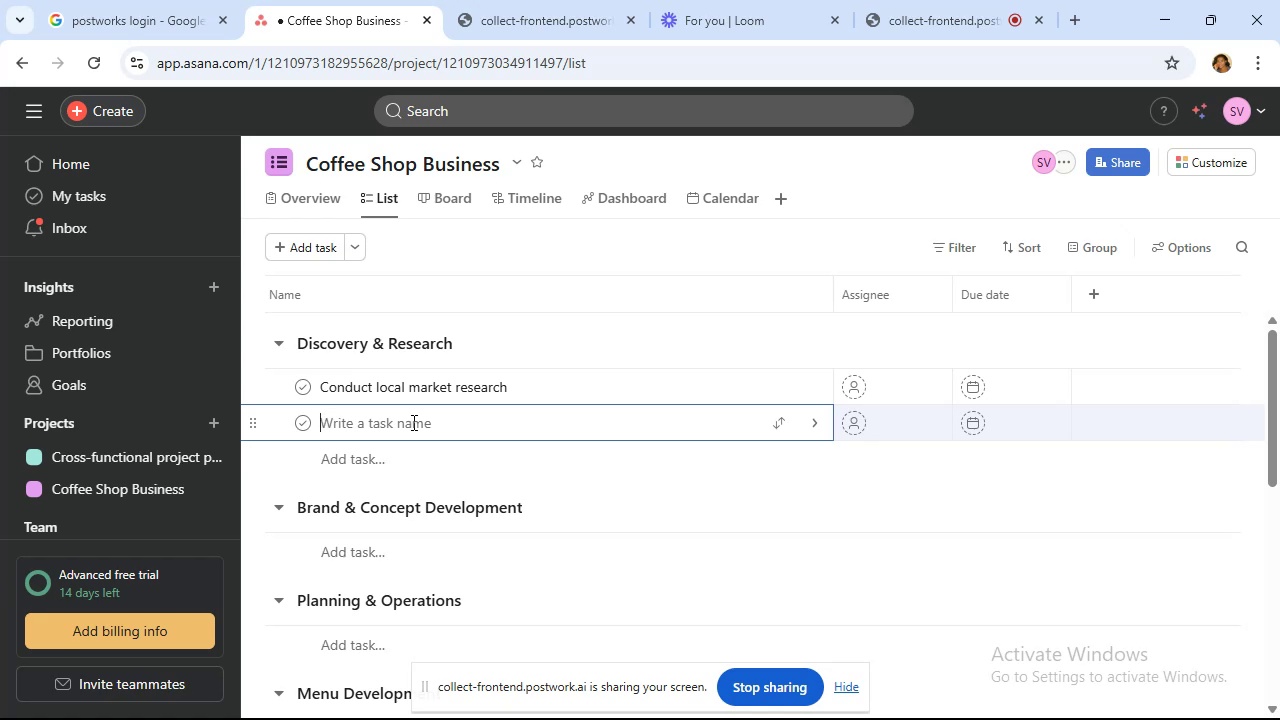 
type(Analyze )
 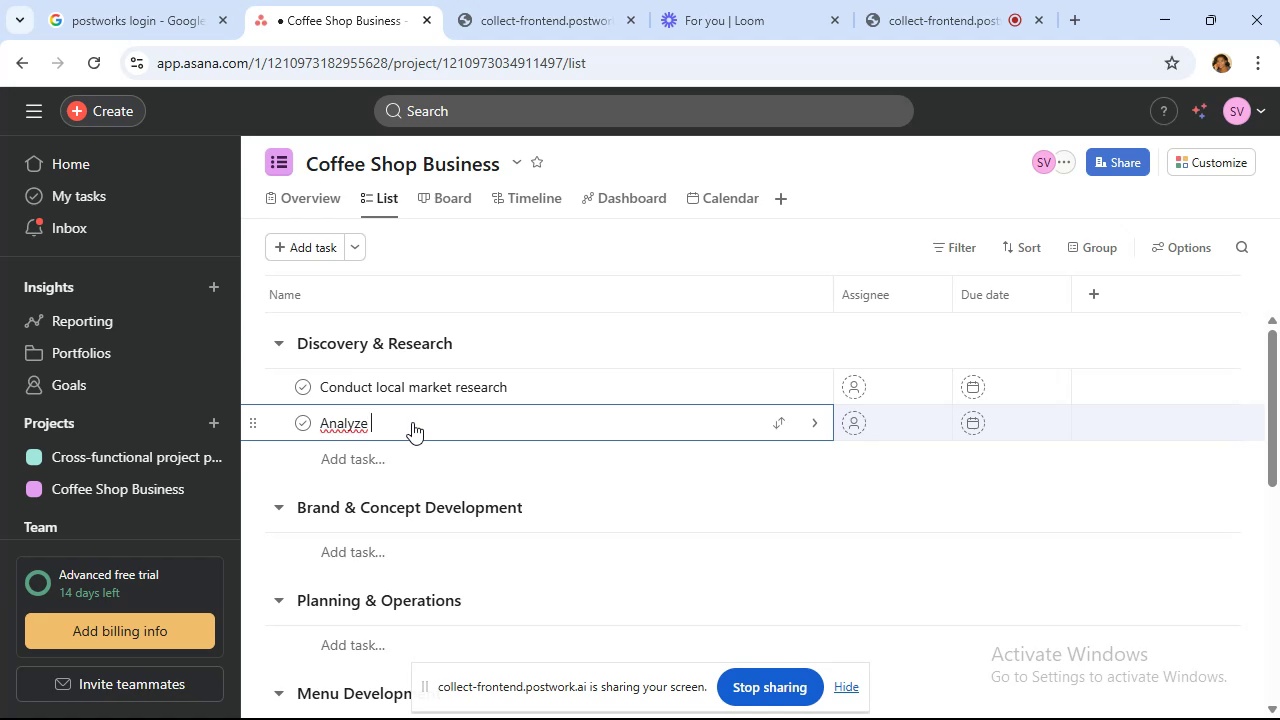 
key(C)
 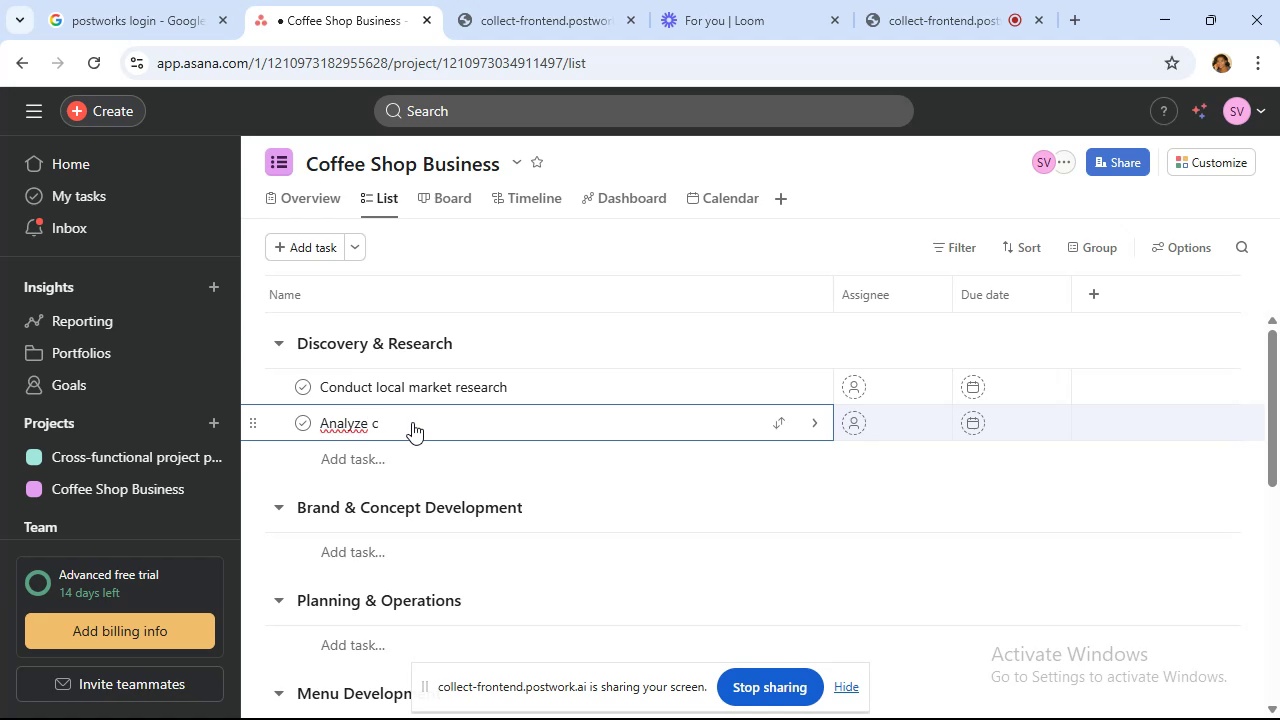 
type(ompetitor pricing)
 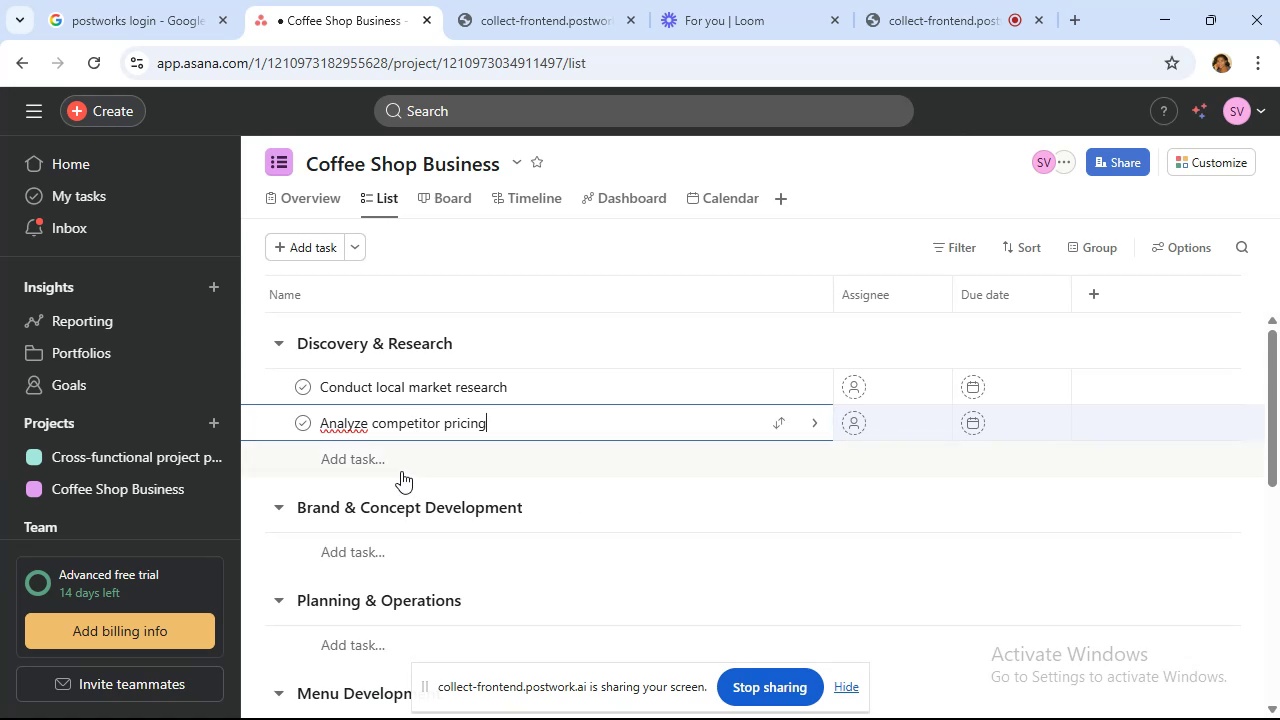 
wait(7.52)
 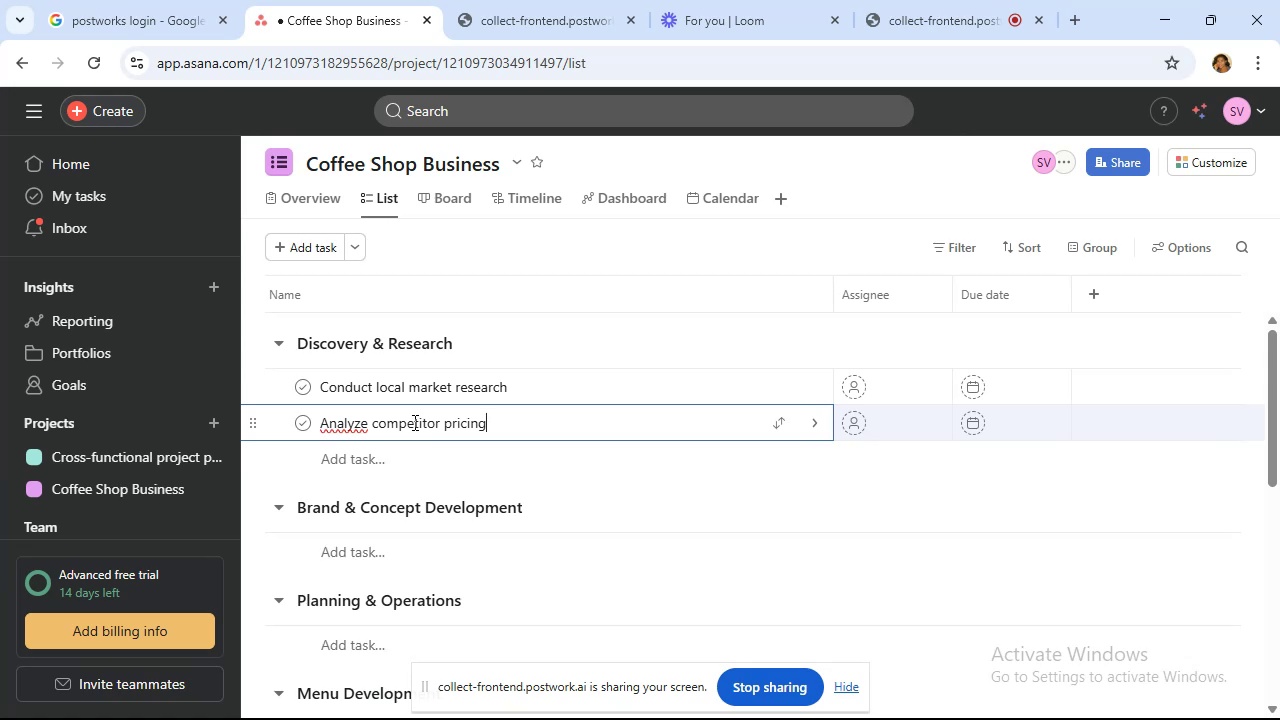 
left_click([398, 455])
 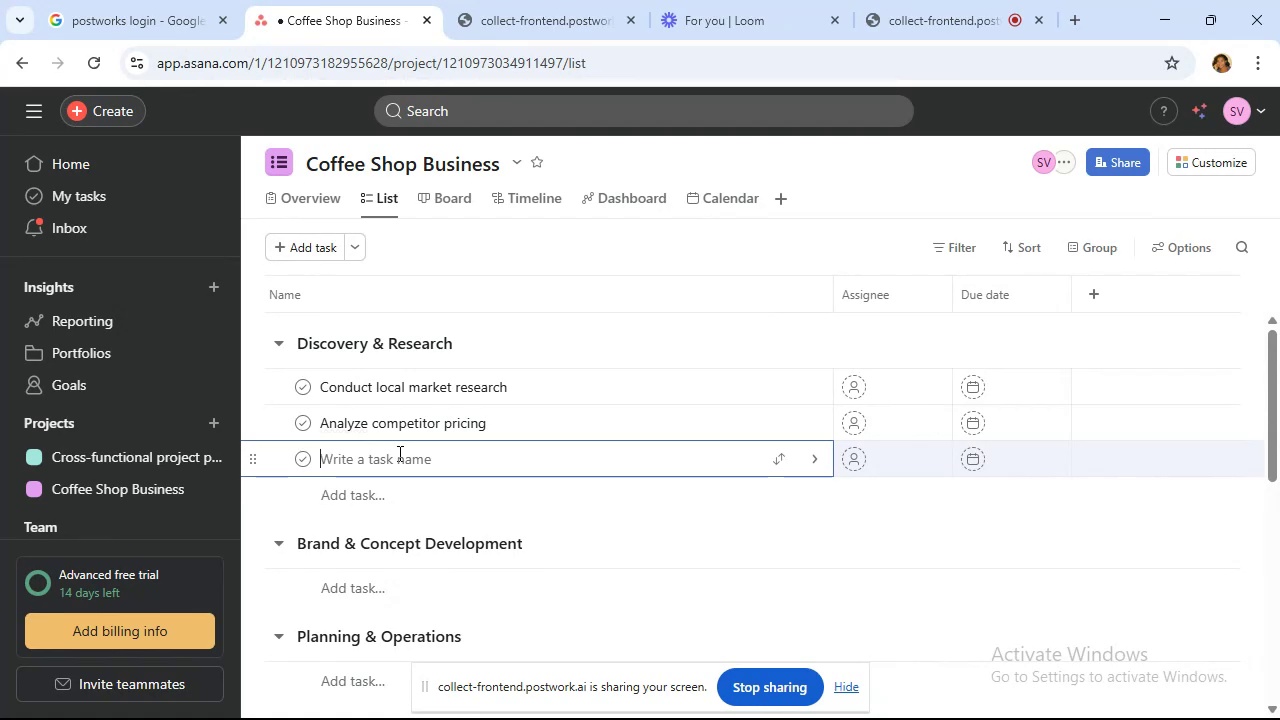 
type(Define target customers)
 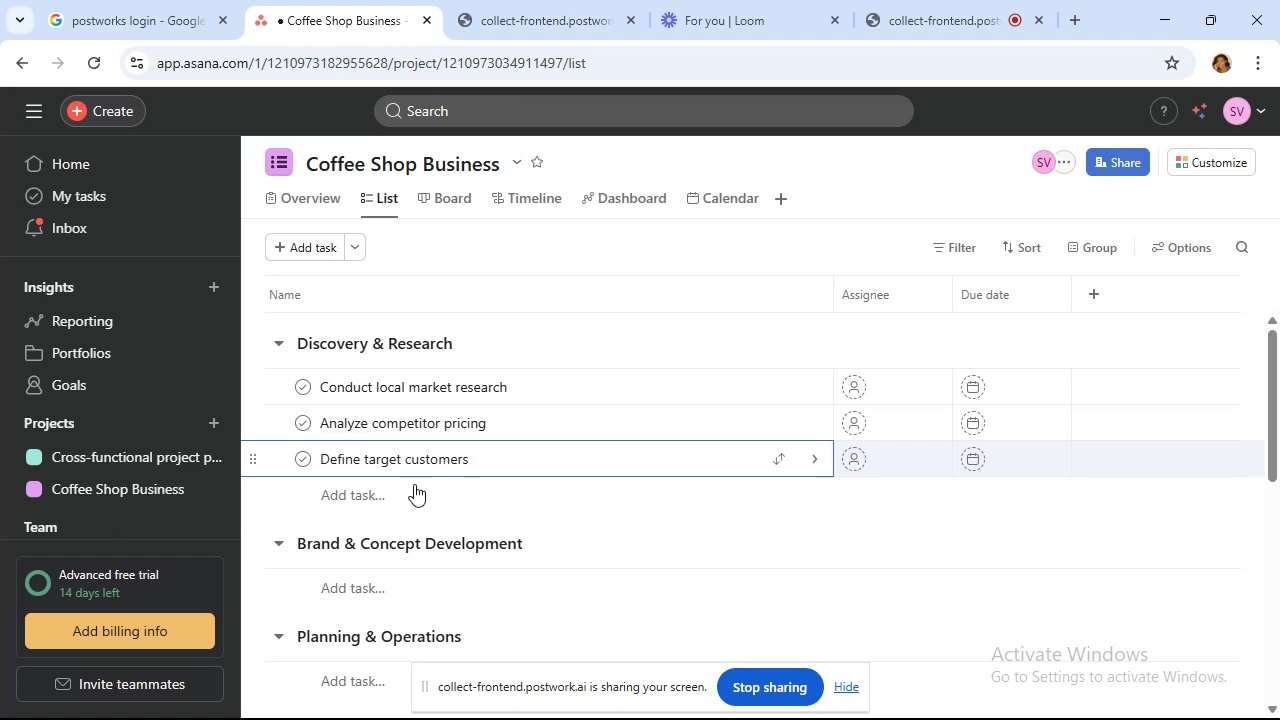 
left_click([408, 502])
 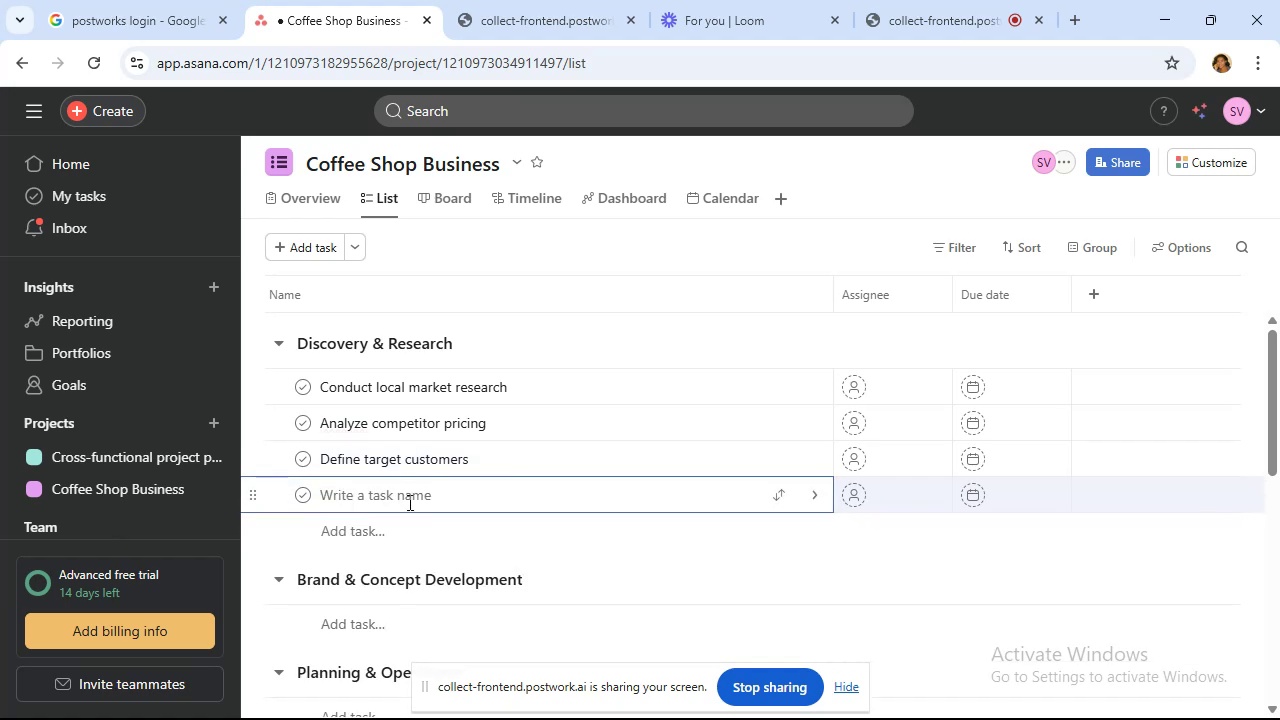 
type(Trend reports)
 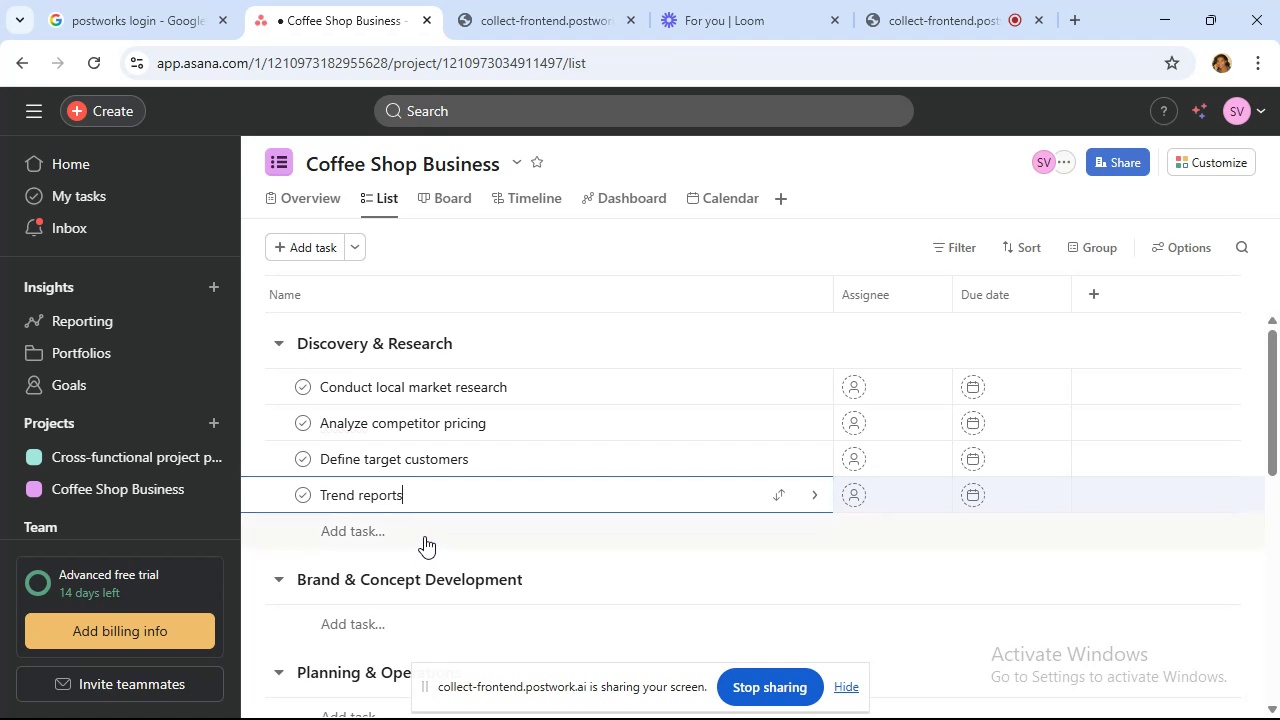 
wait(10.57)
 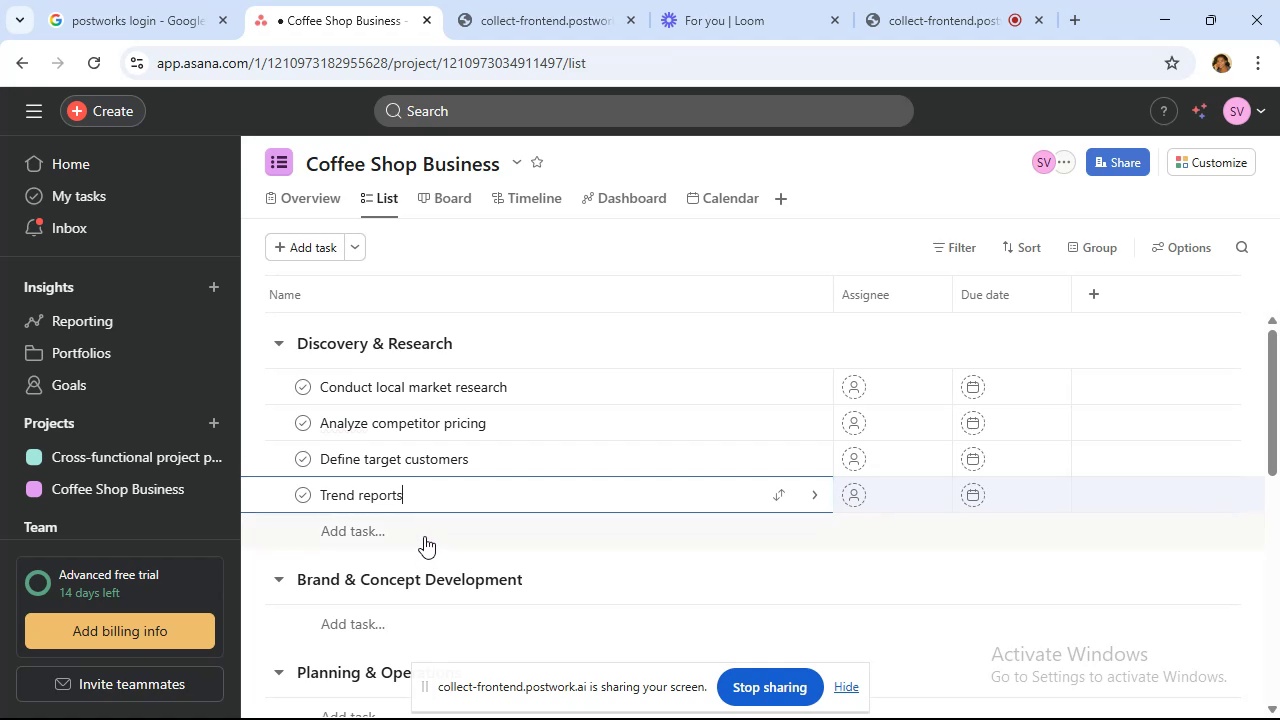 
scroll: coordinate [424, 535], scroll_direction: down, amount: 2.0
 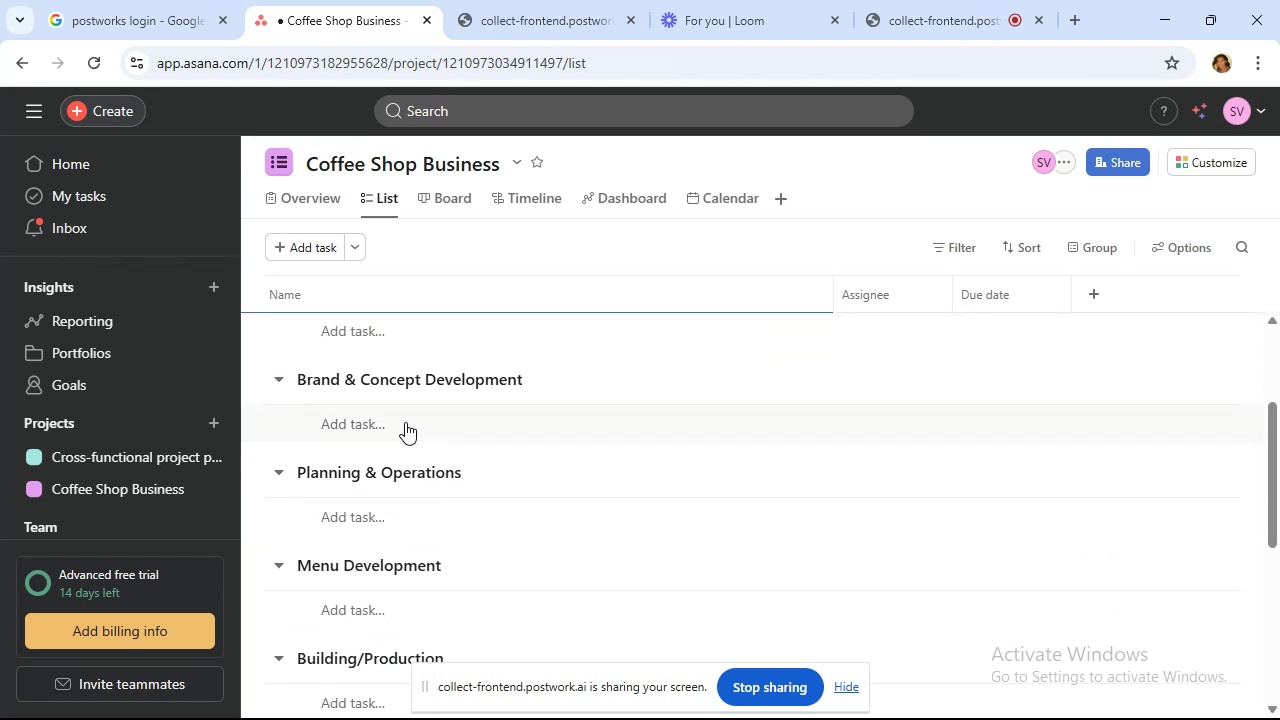 
left_click([405, 422])
 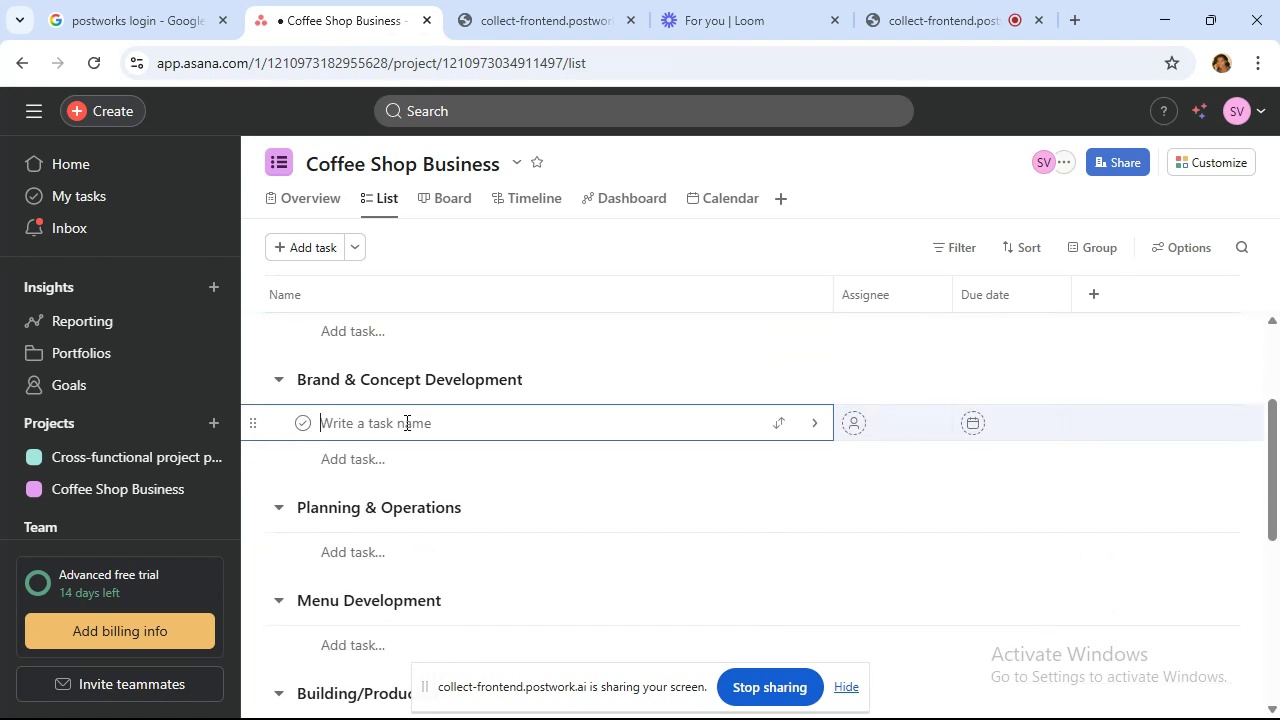 
scroll: coordinate [405, 422], scroll_direction: up, amount: 1.0
 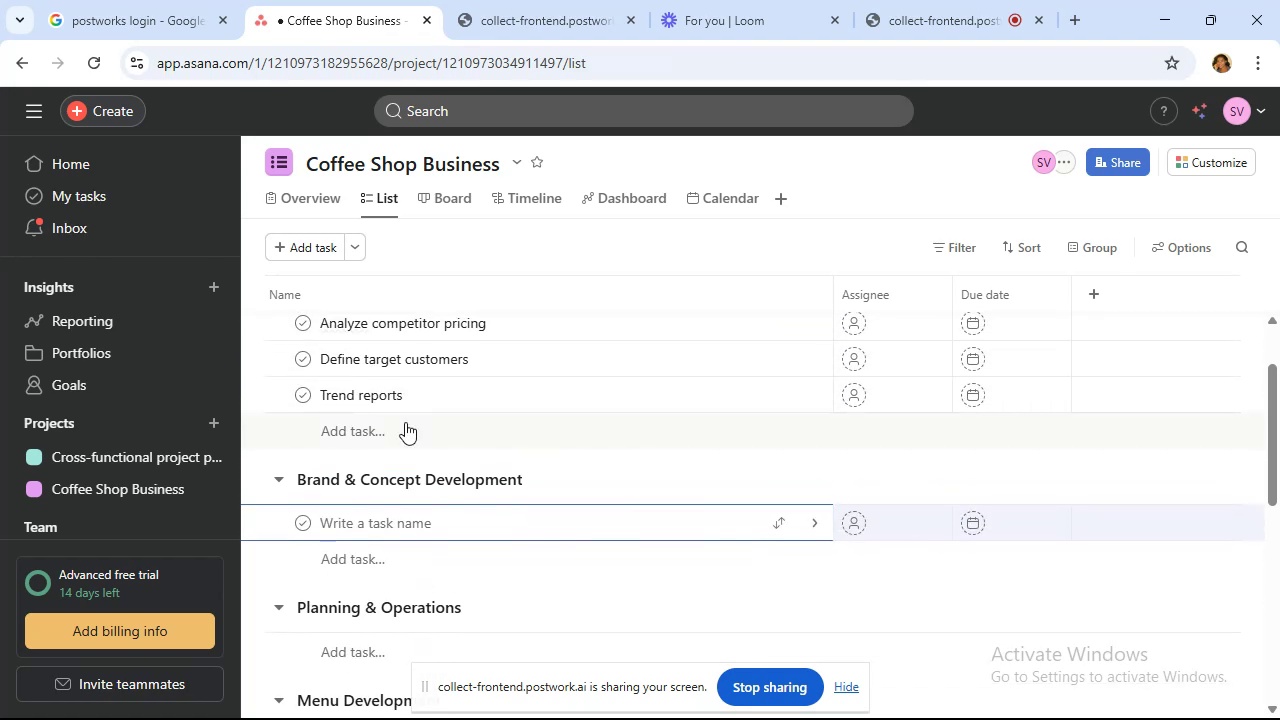 
type(Finalize brand name and story)
 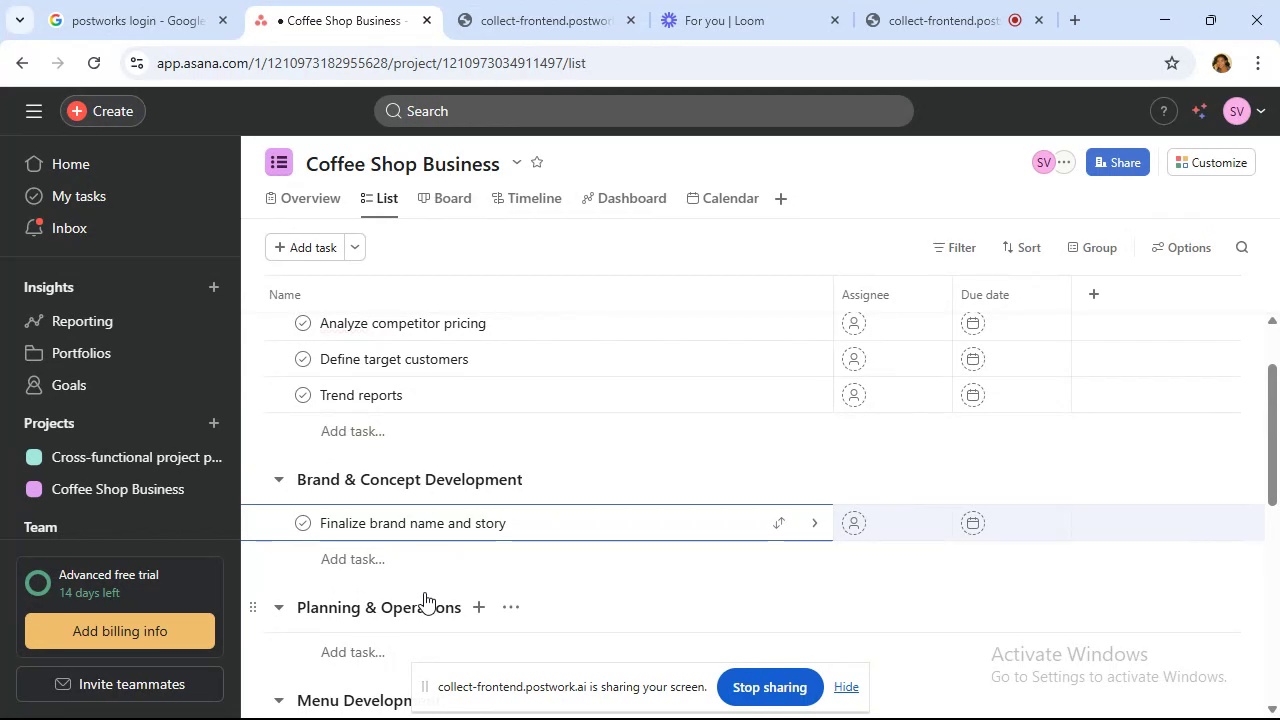 
left_click([424, 565])
 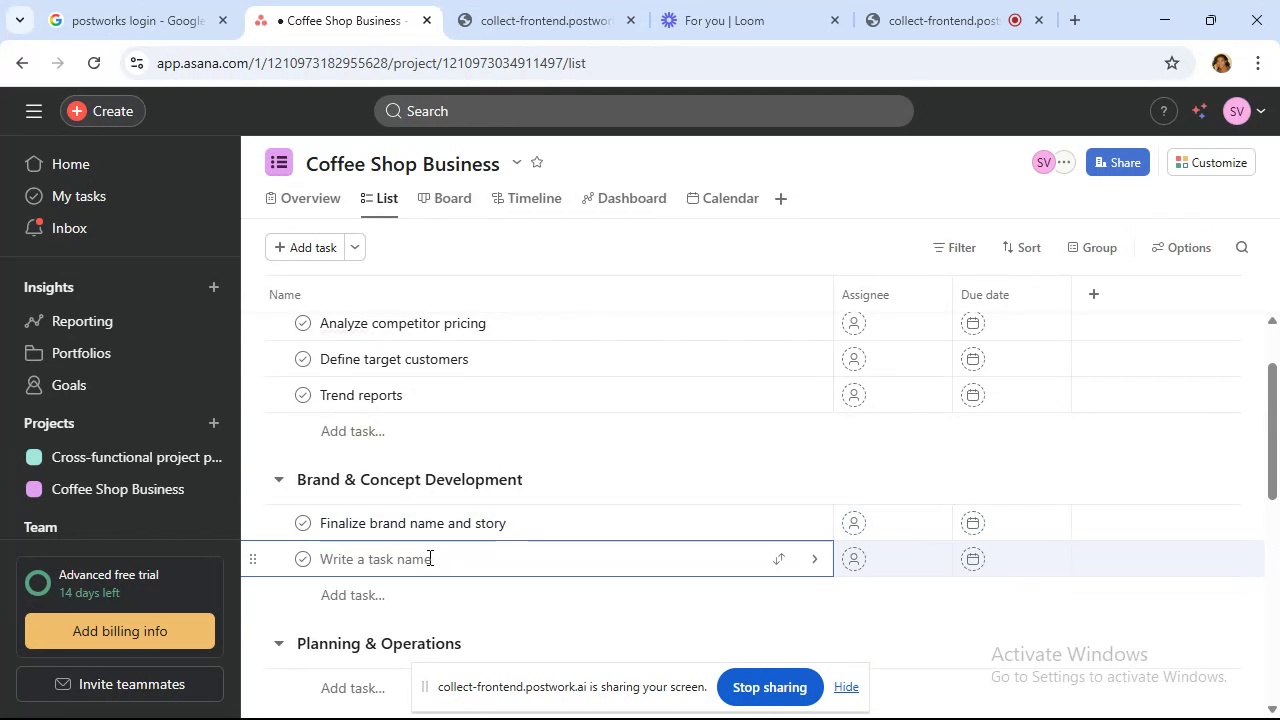 
wait(5.27)
 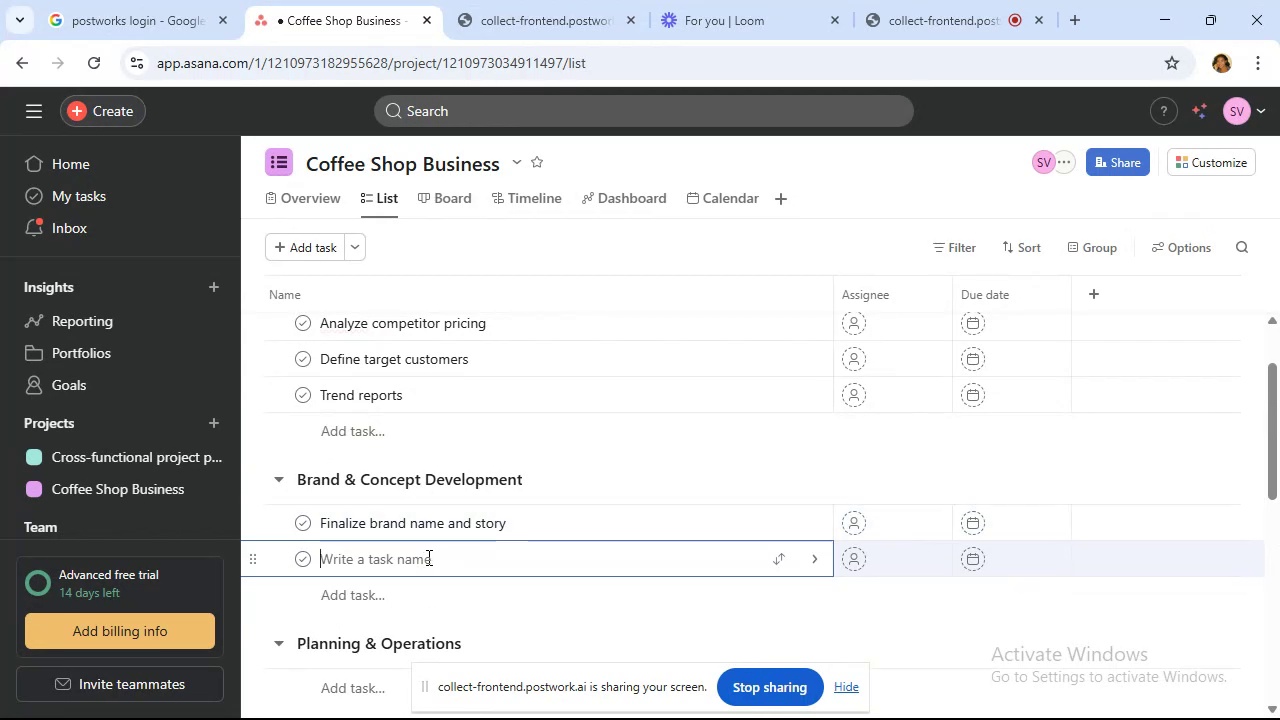 
type(Design logo & brand essentials)
 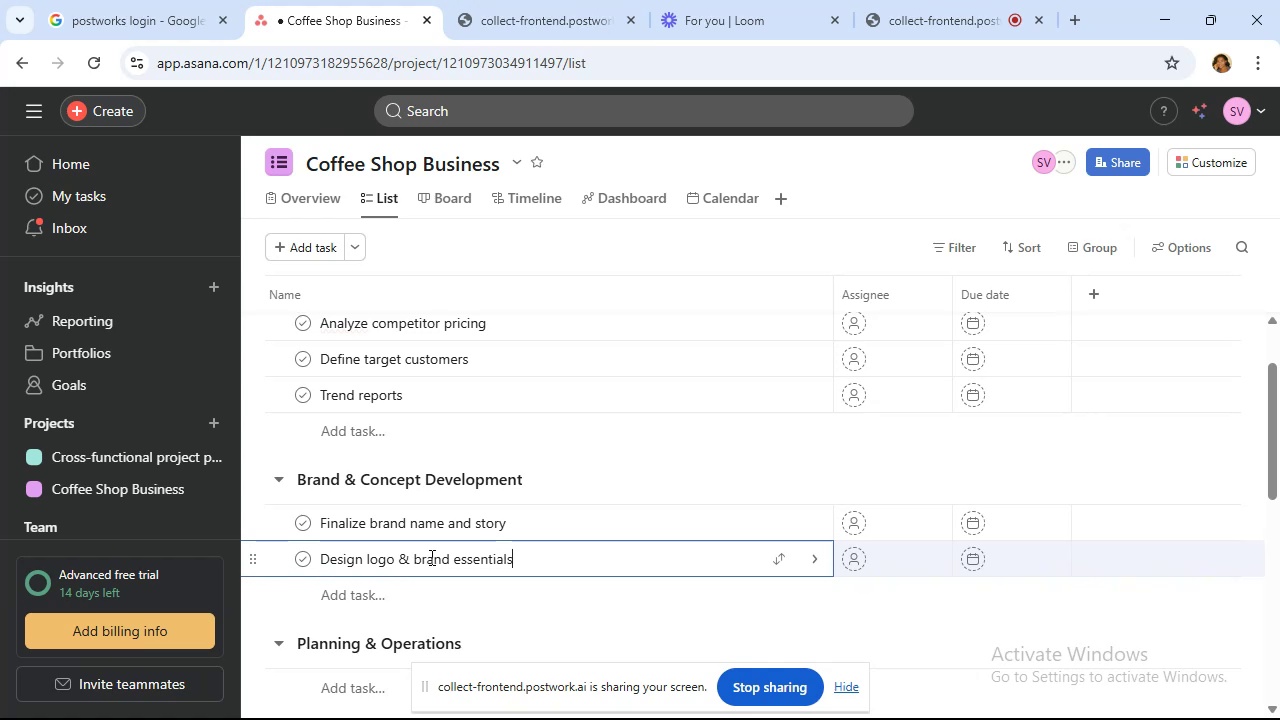 
left_click([437, 599])
 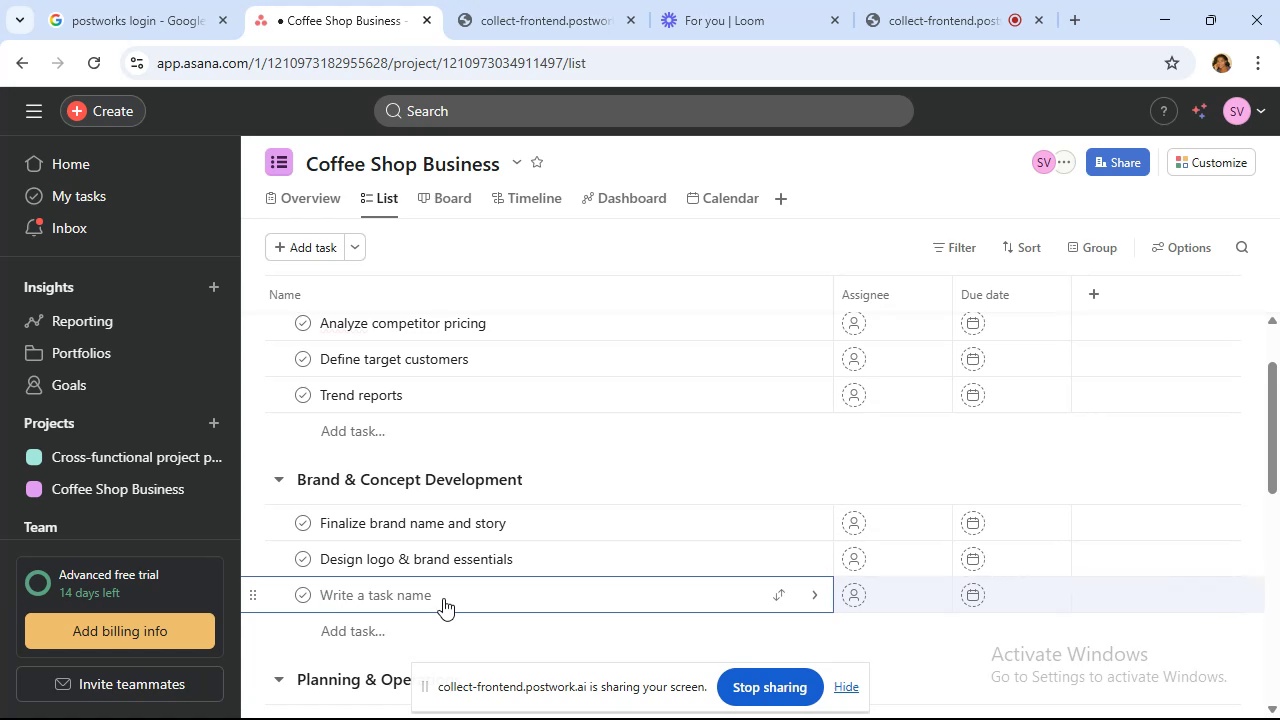 
wait(16.66)
 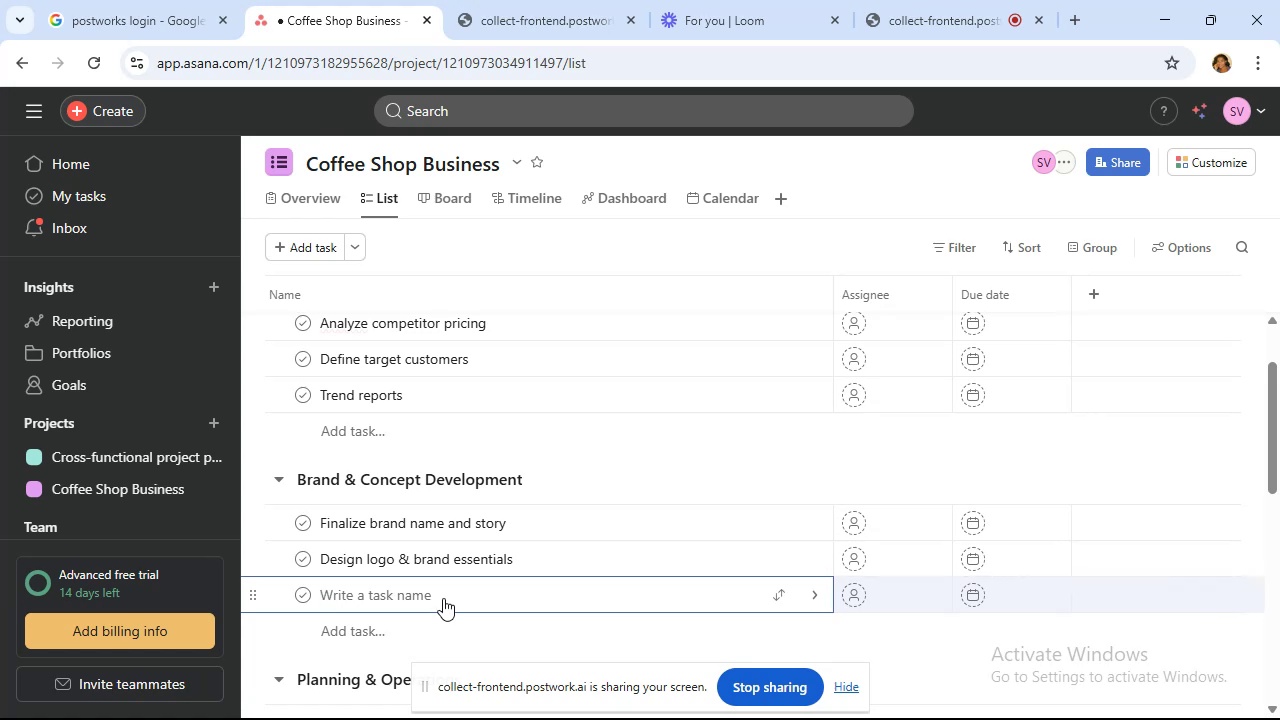 
left_click([401, 552])
 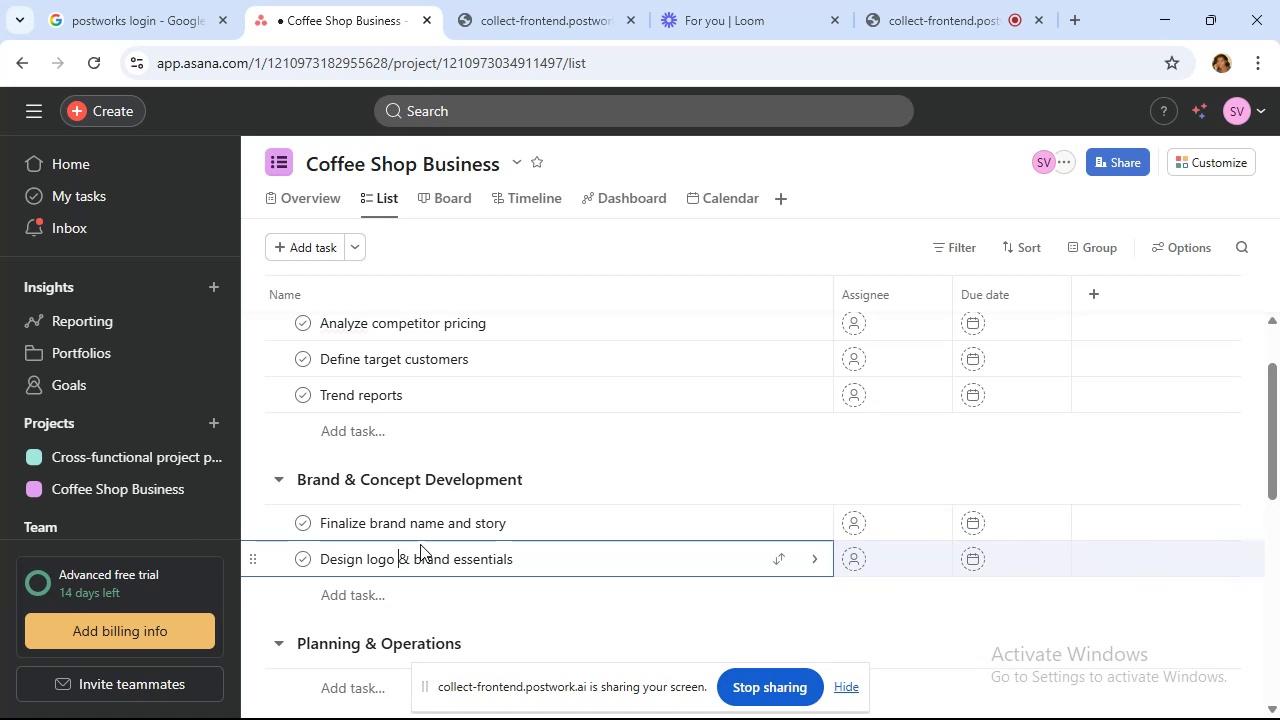 
key(ArrowLeft)
 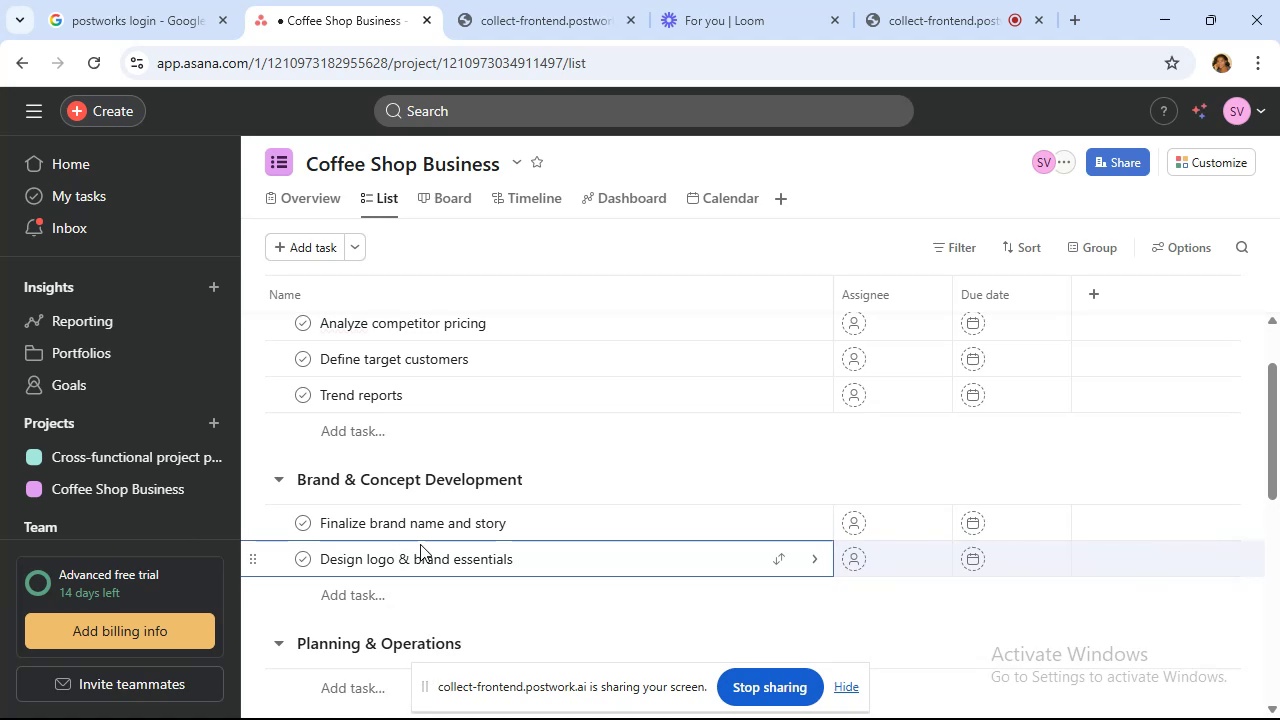 
type(, labels)
 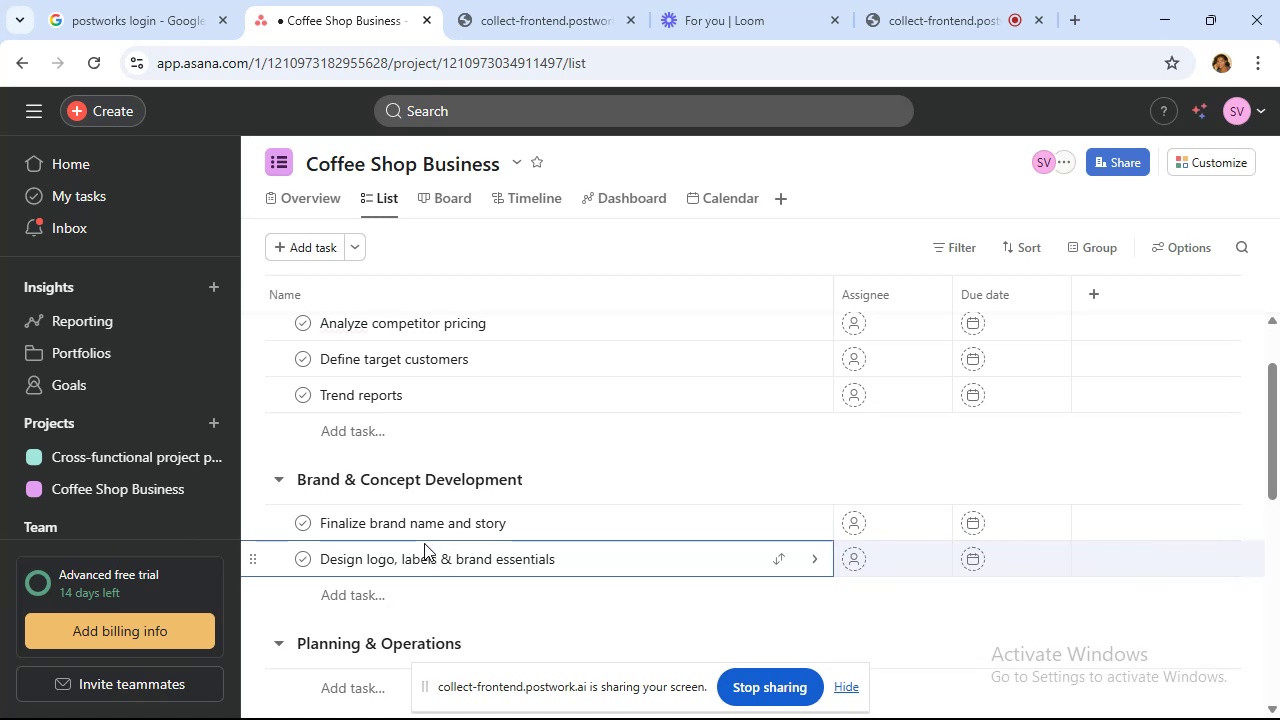 
wait(5.17)
 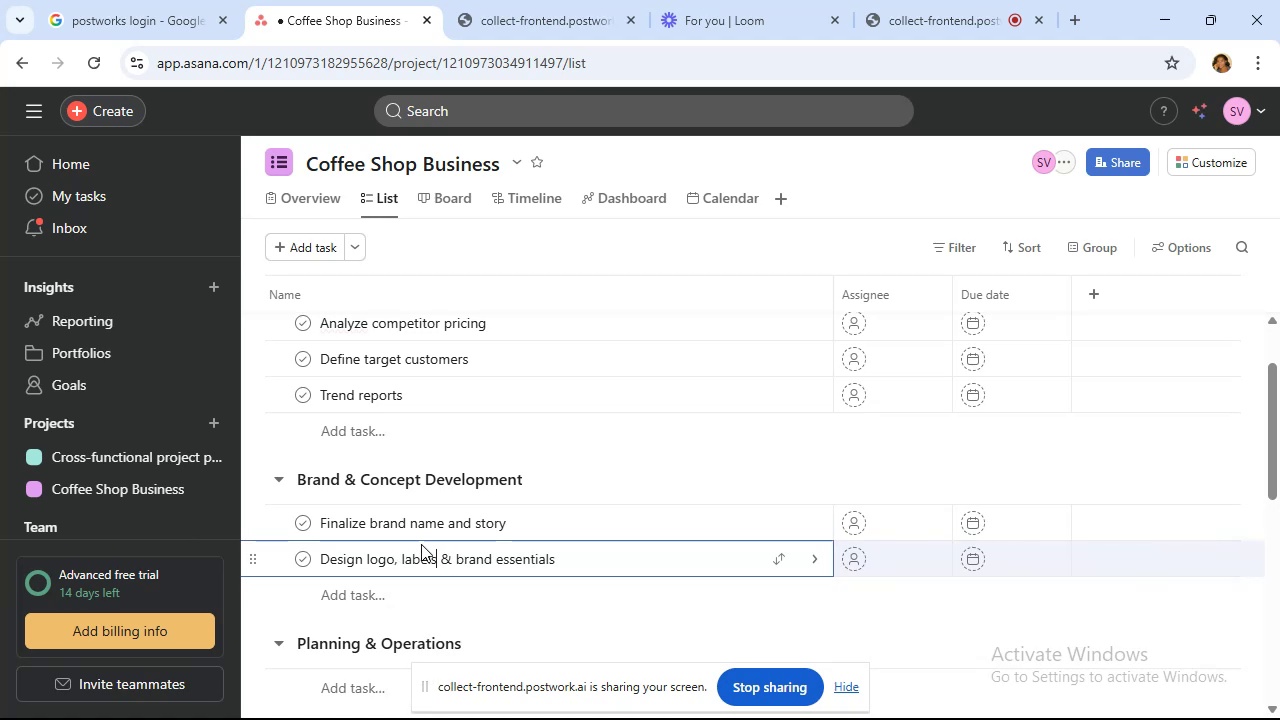 
left_click([425, 607])
 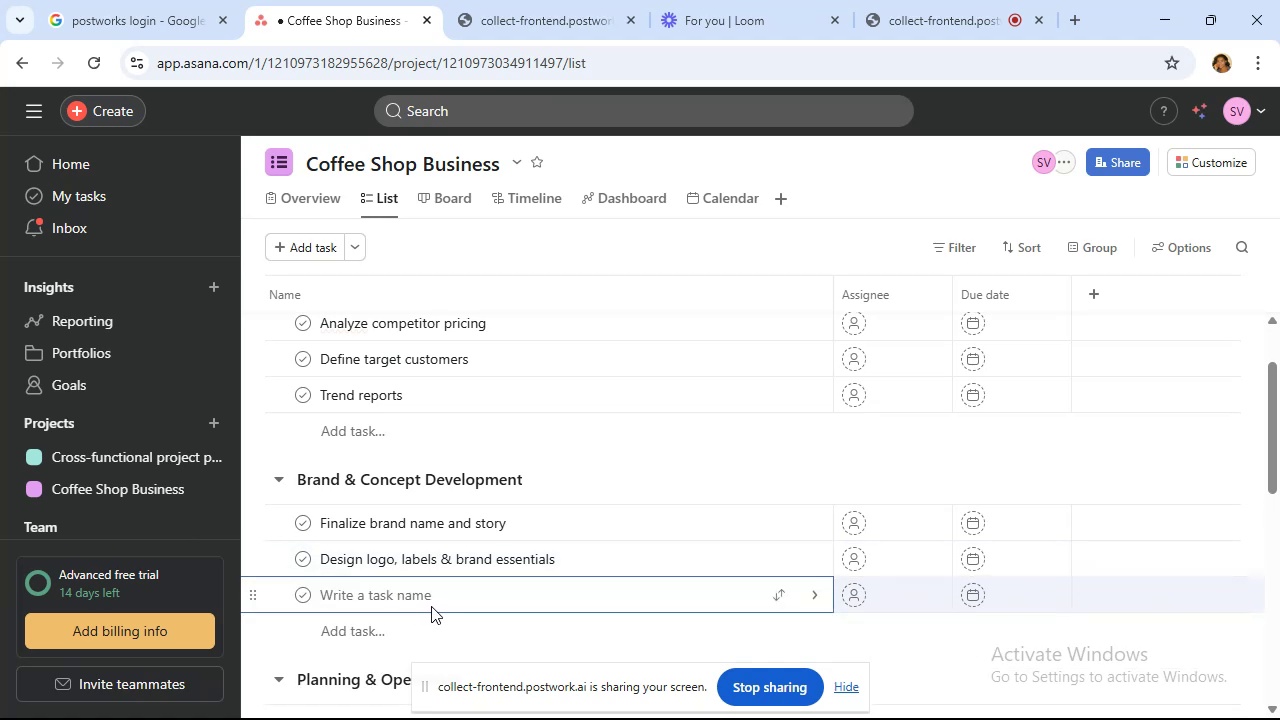 
type(Package prototyping)
 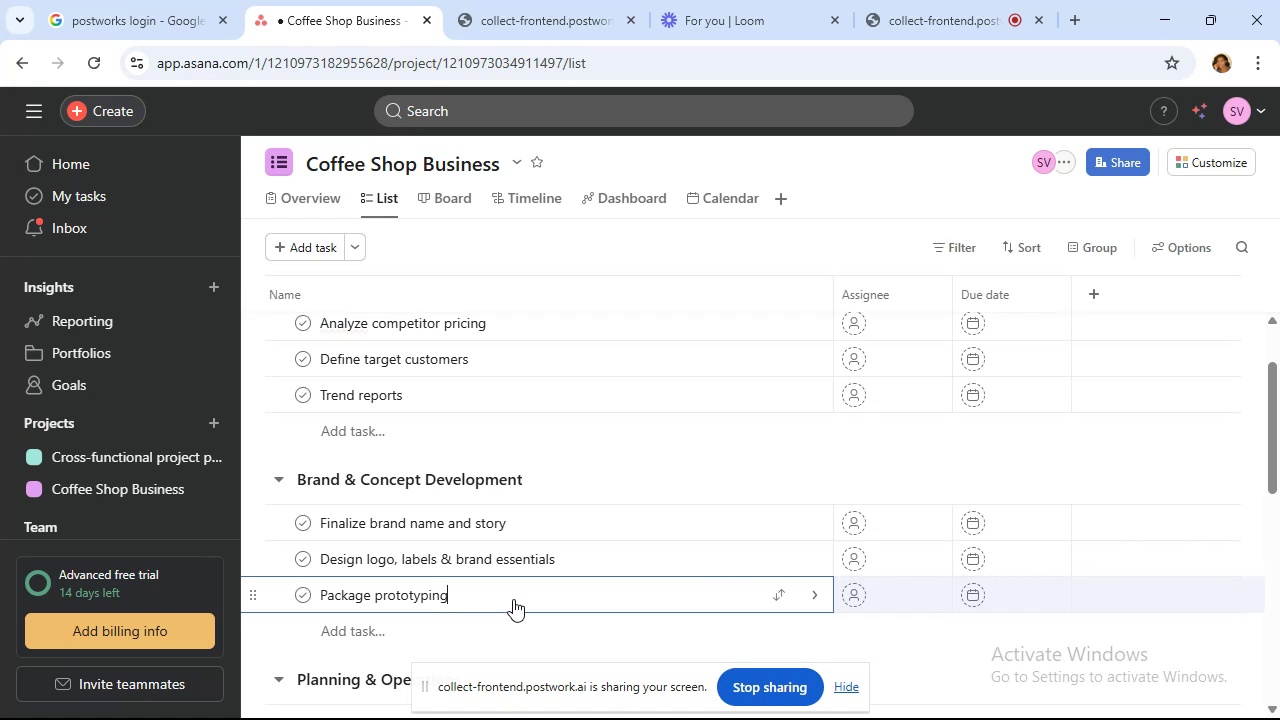 
wait(11.65)
 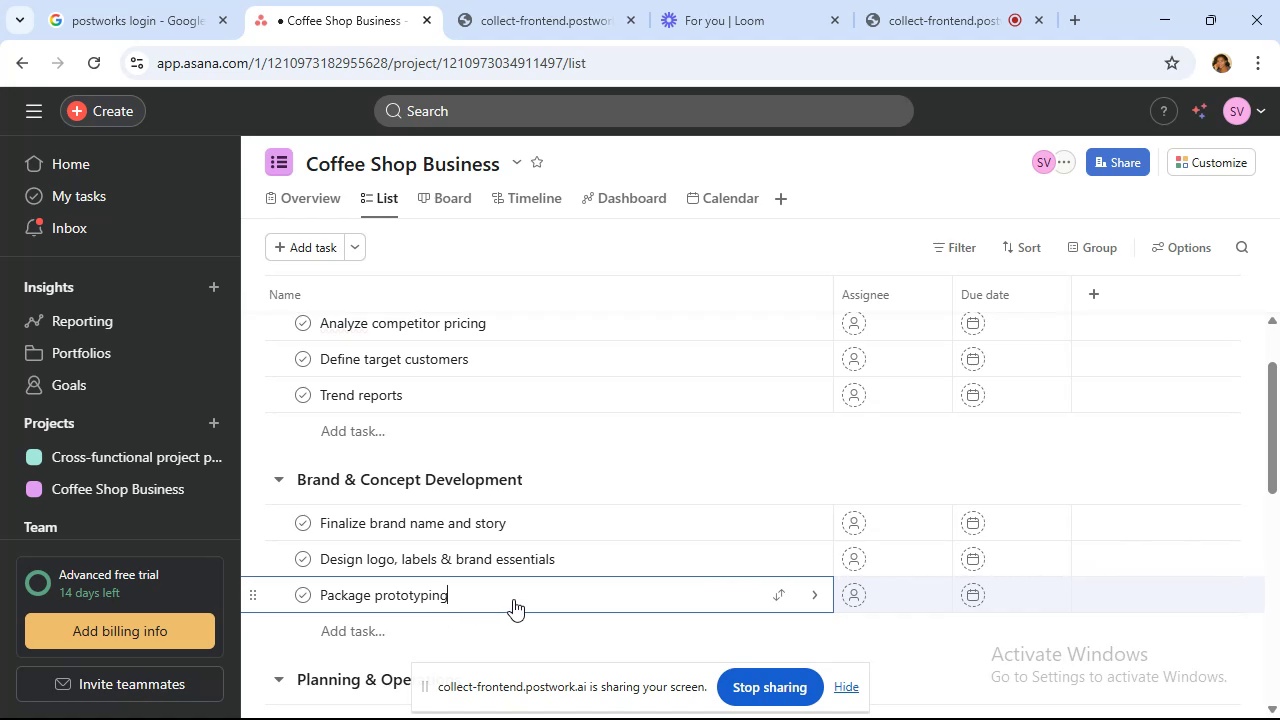 
left_click([518, 633])
 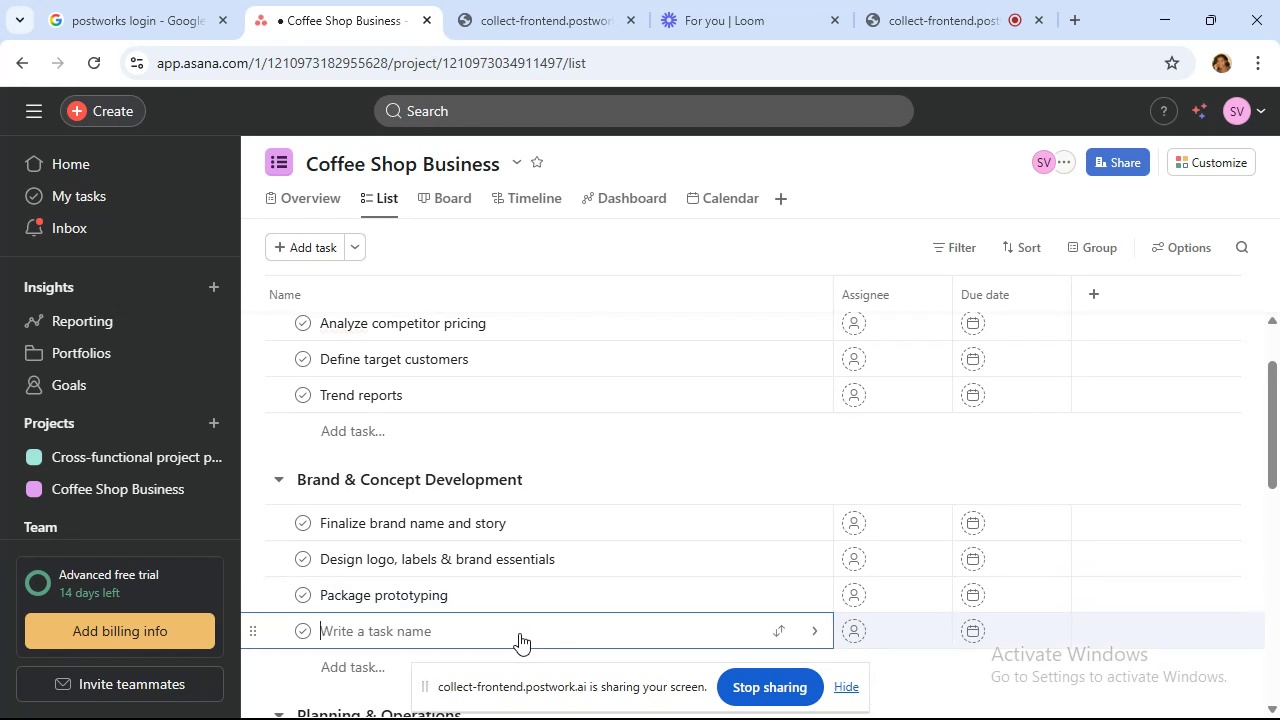 
type(Print & Production schedules)
 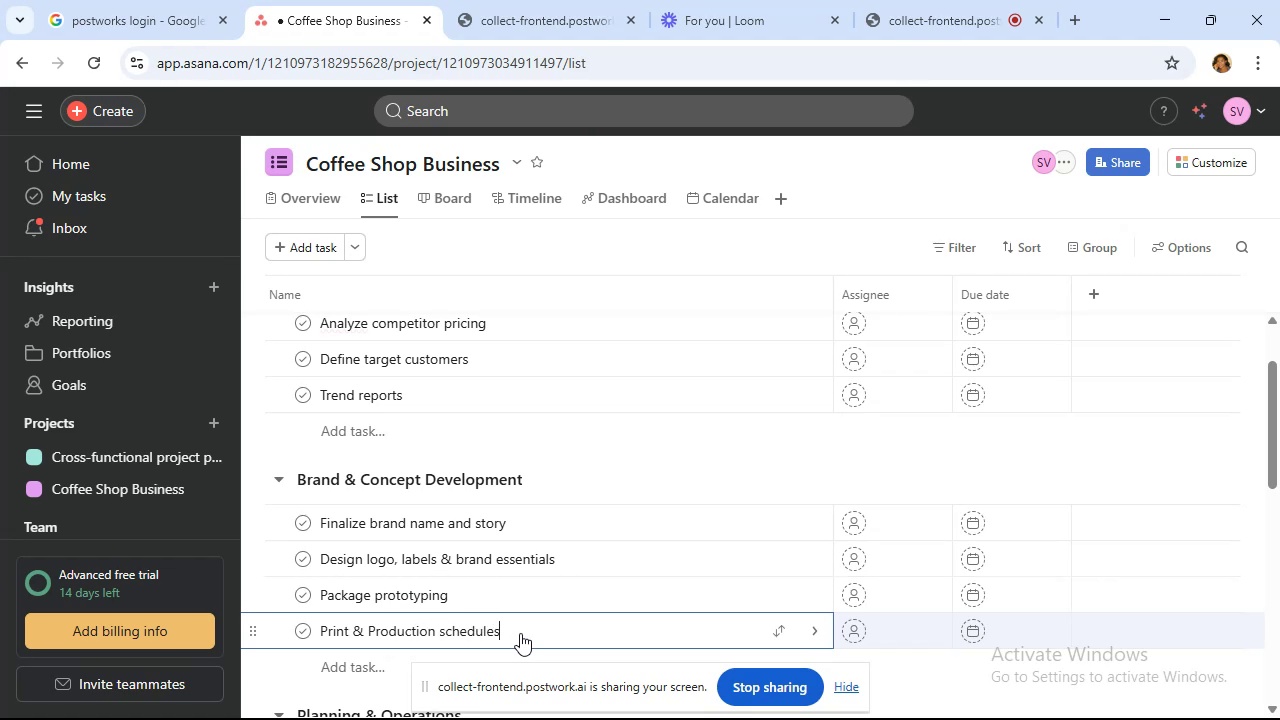 
scroll: coordinate [534, 555], scroll_direction: down, amount: 2.0
 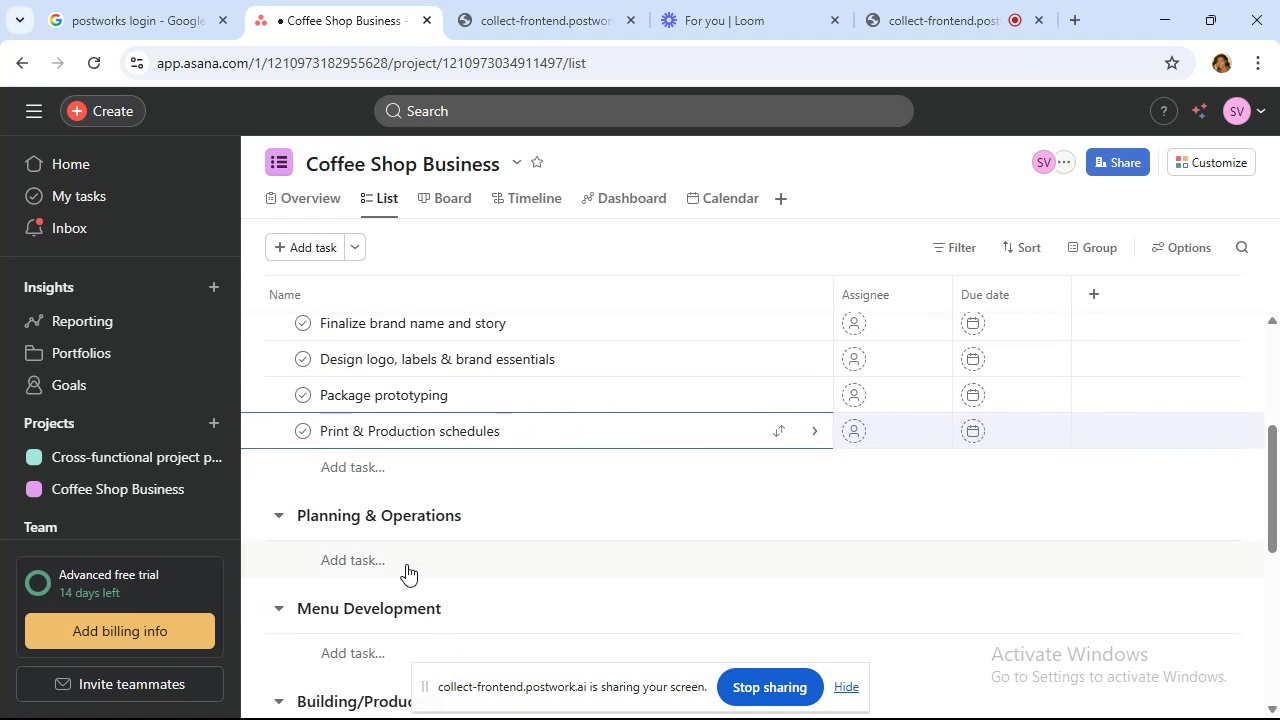 
wait(6.42)
 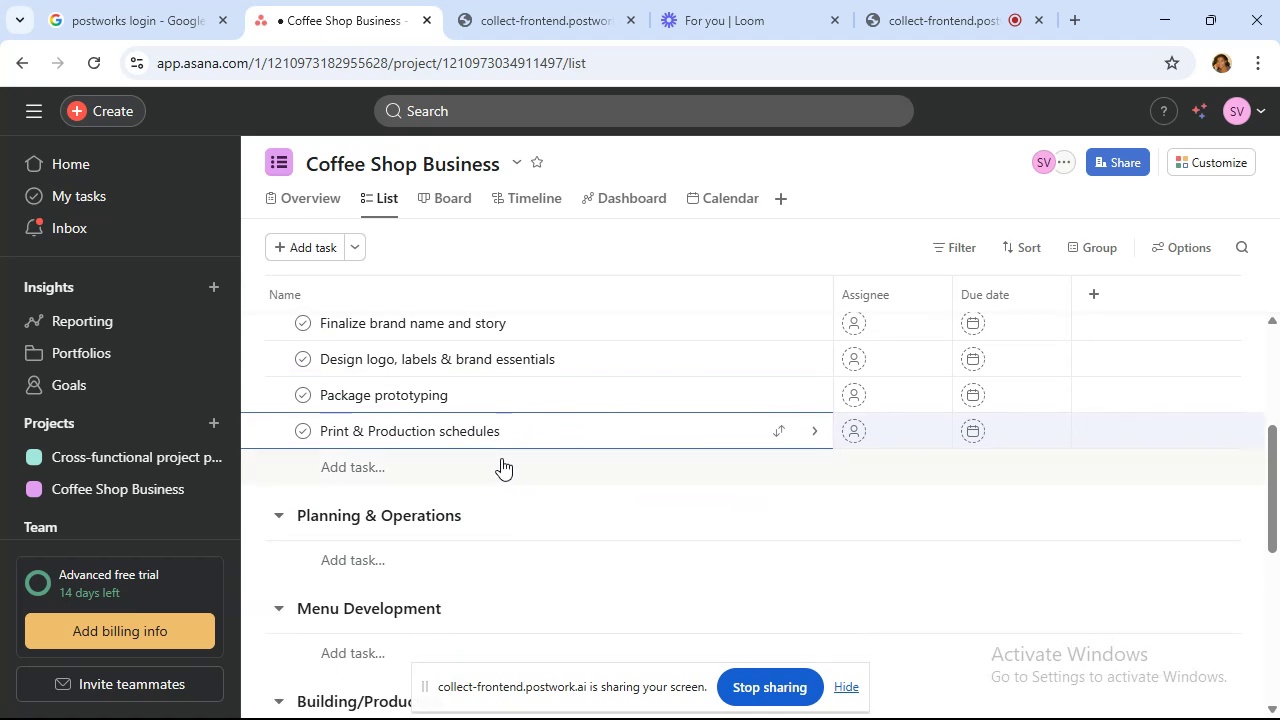 
left_click([406, 563])
 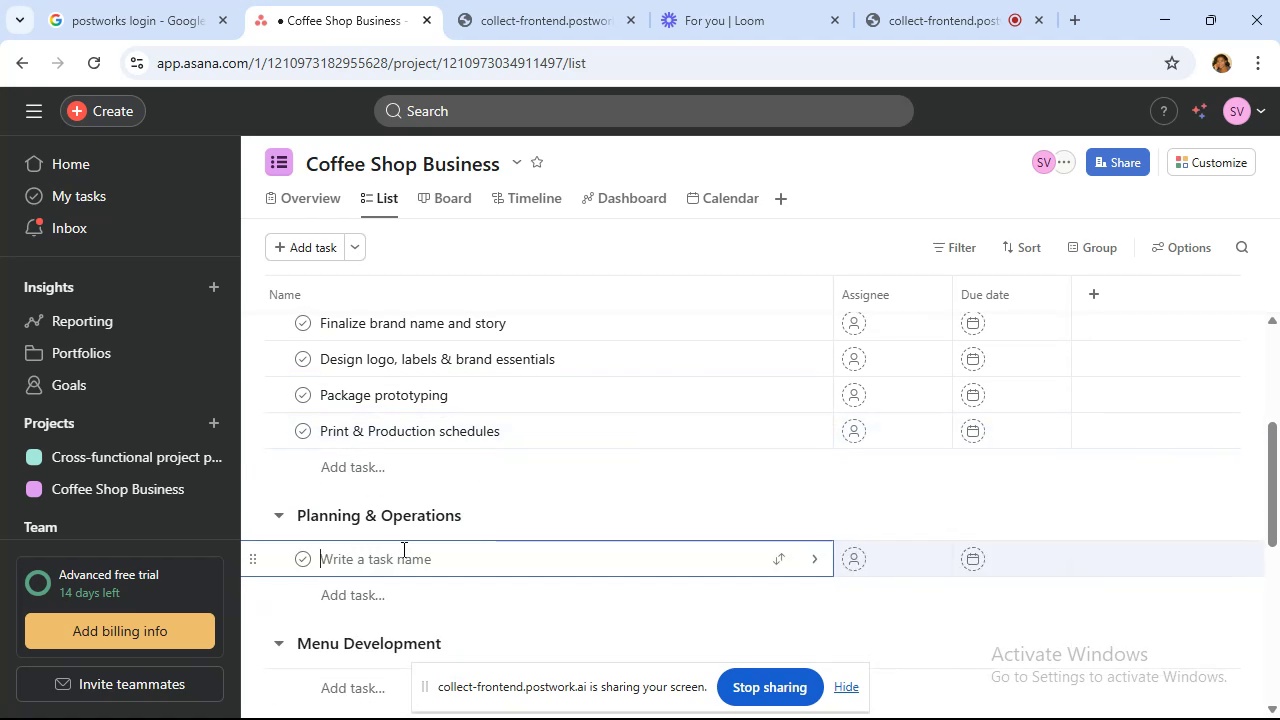 
wait(8.37)
 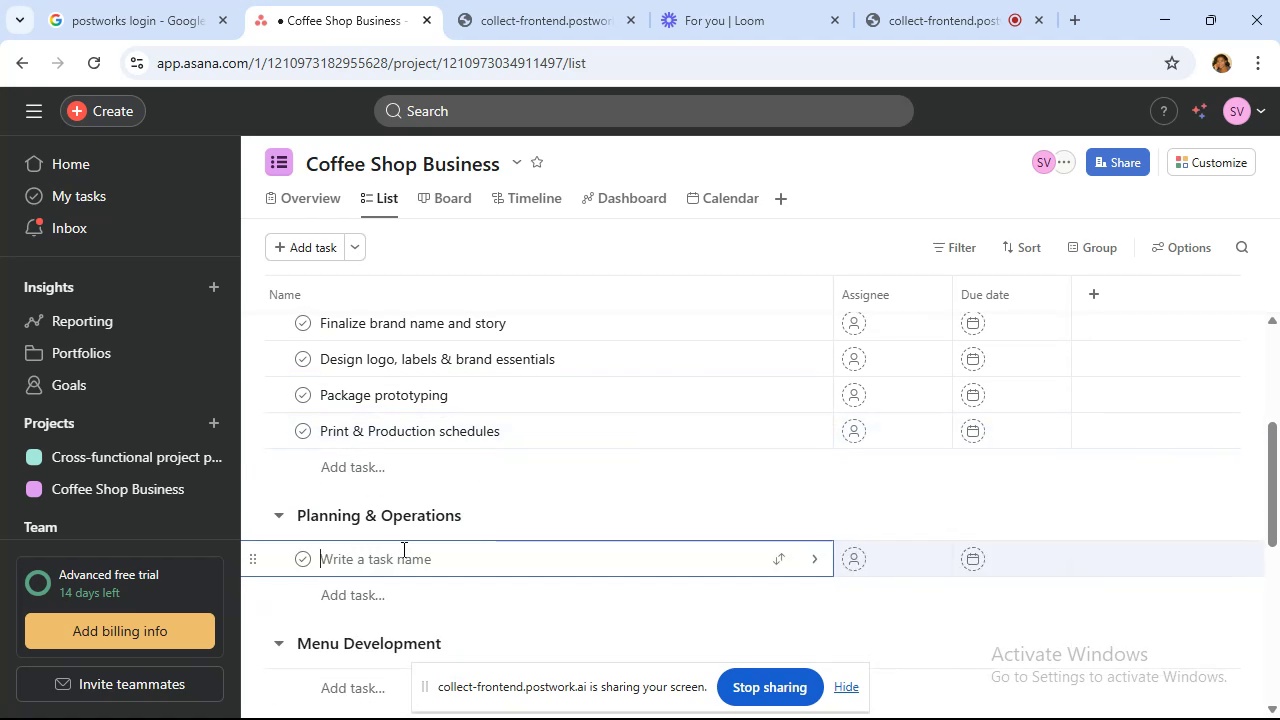 
type(Select and contract supplier)
 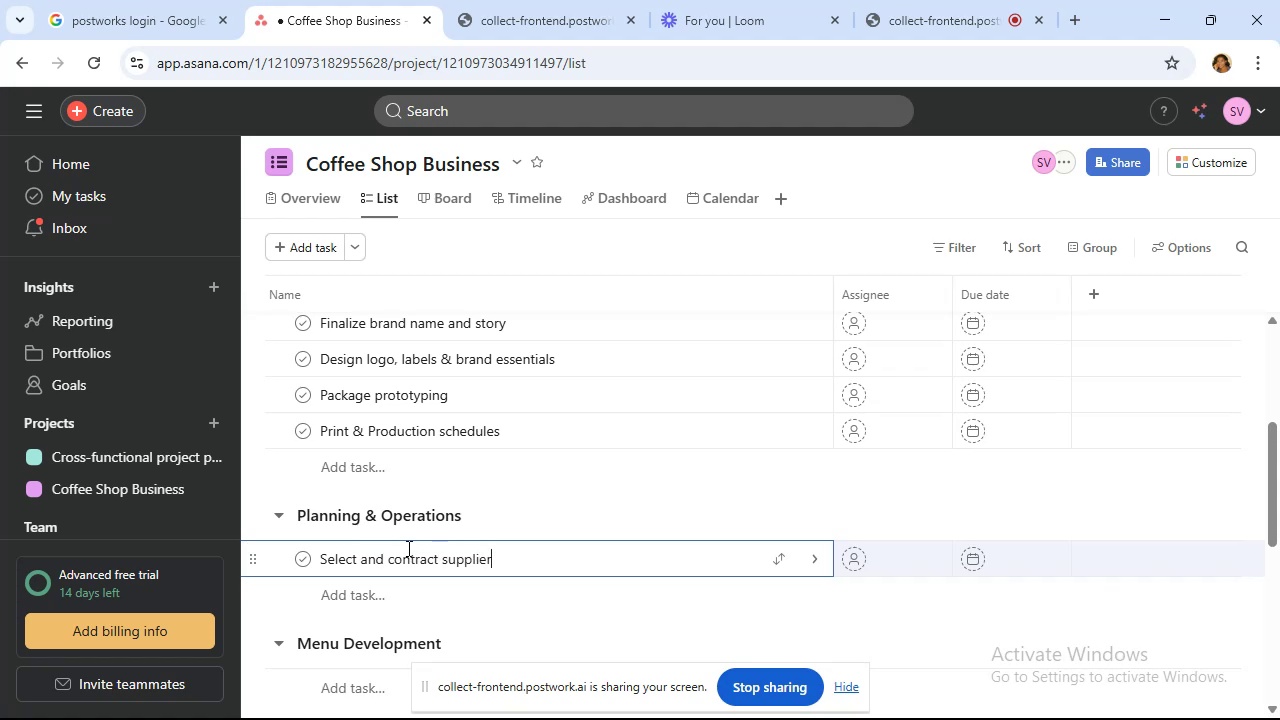 
key(S)
 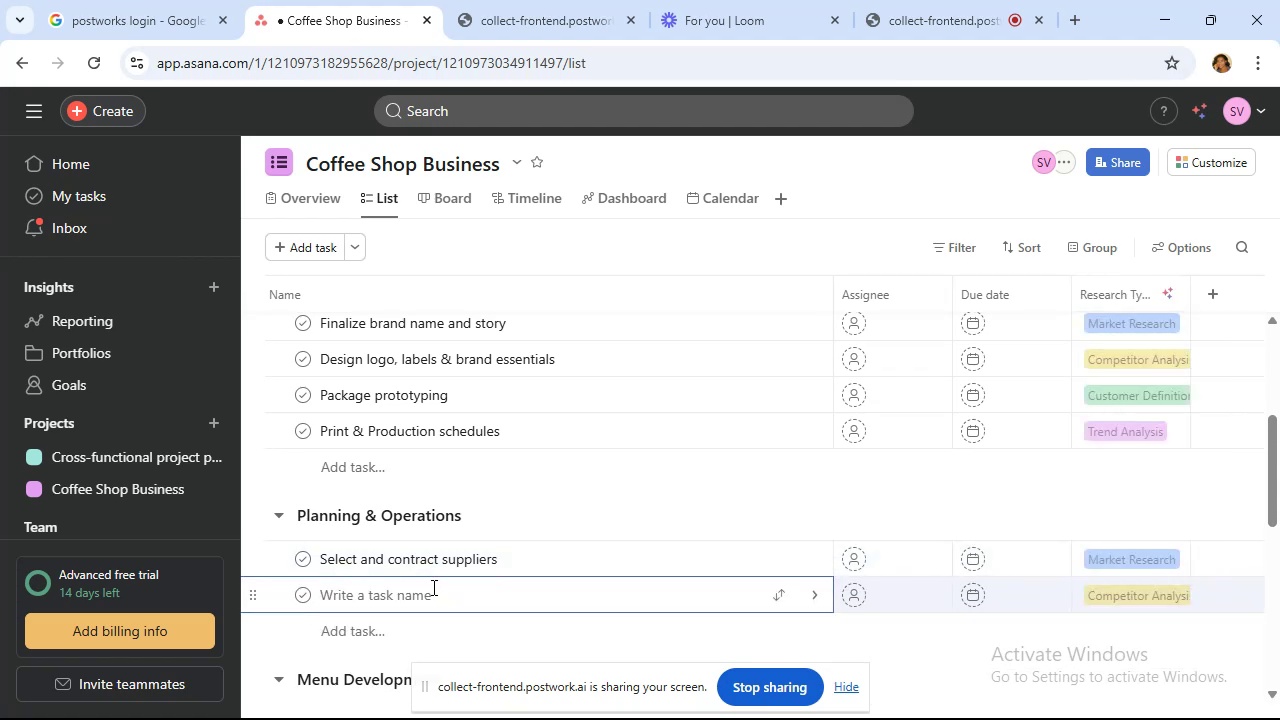 
wait(14.06)
 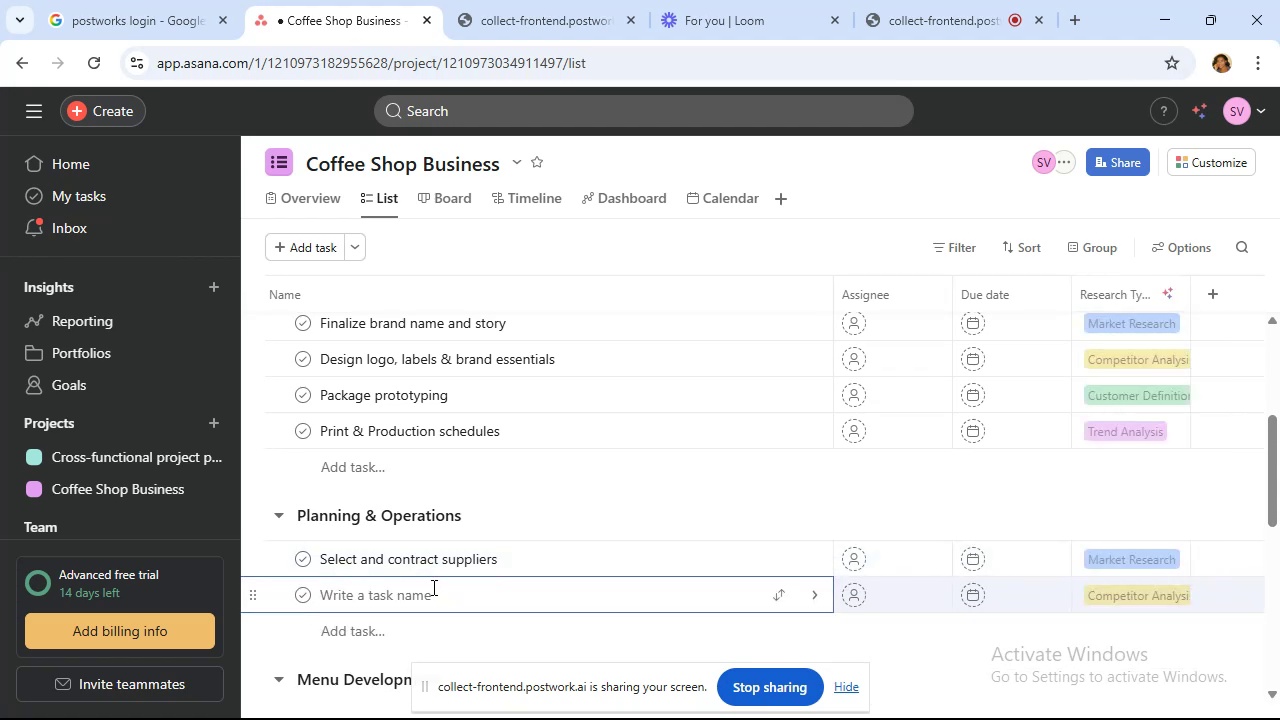 
left_click([525, 555])
 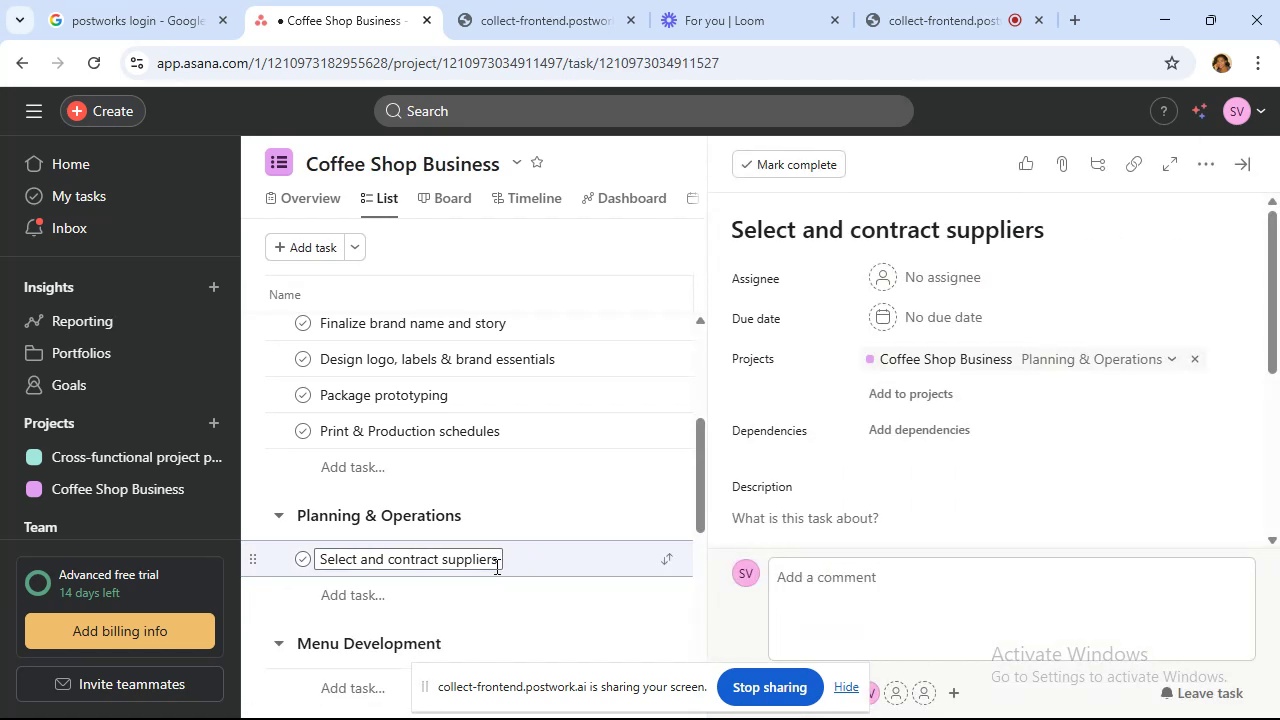 
wait(5.26)
 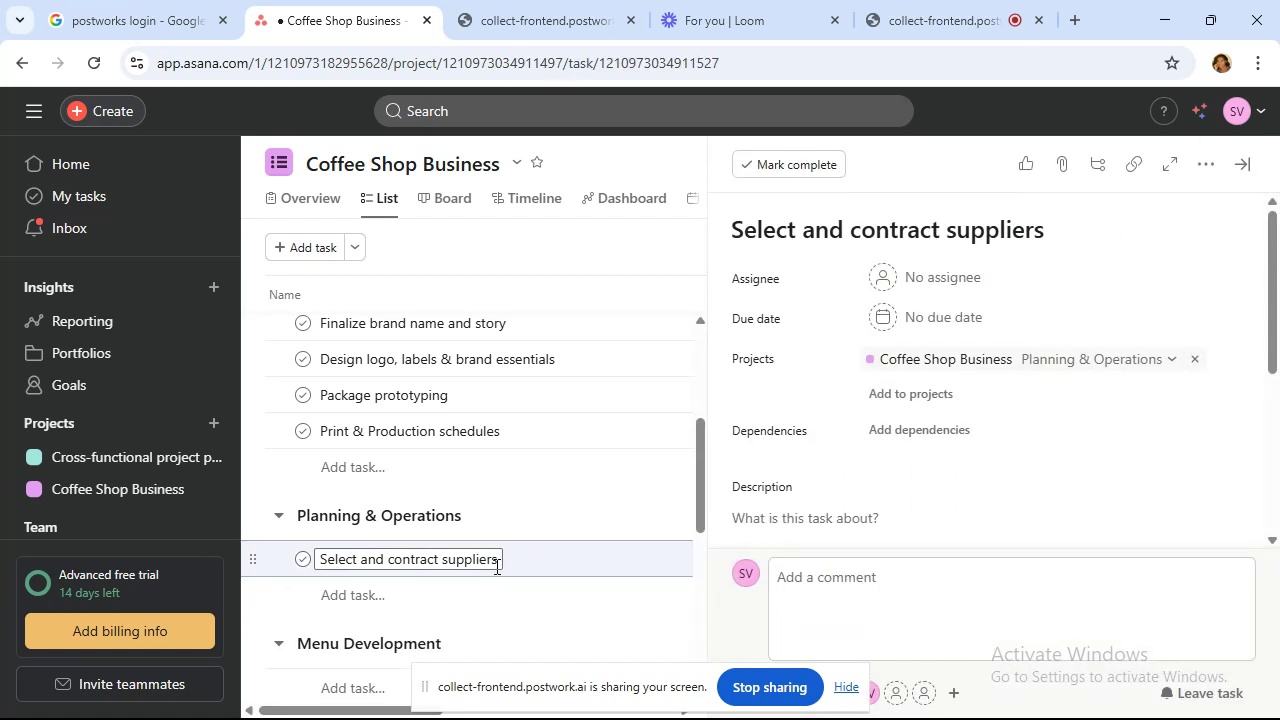 
left_click([495, 566])
 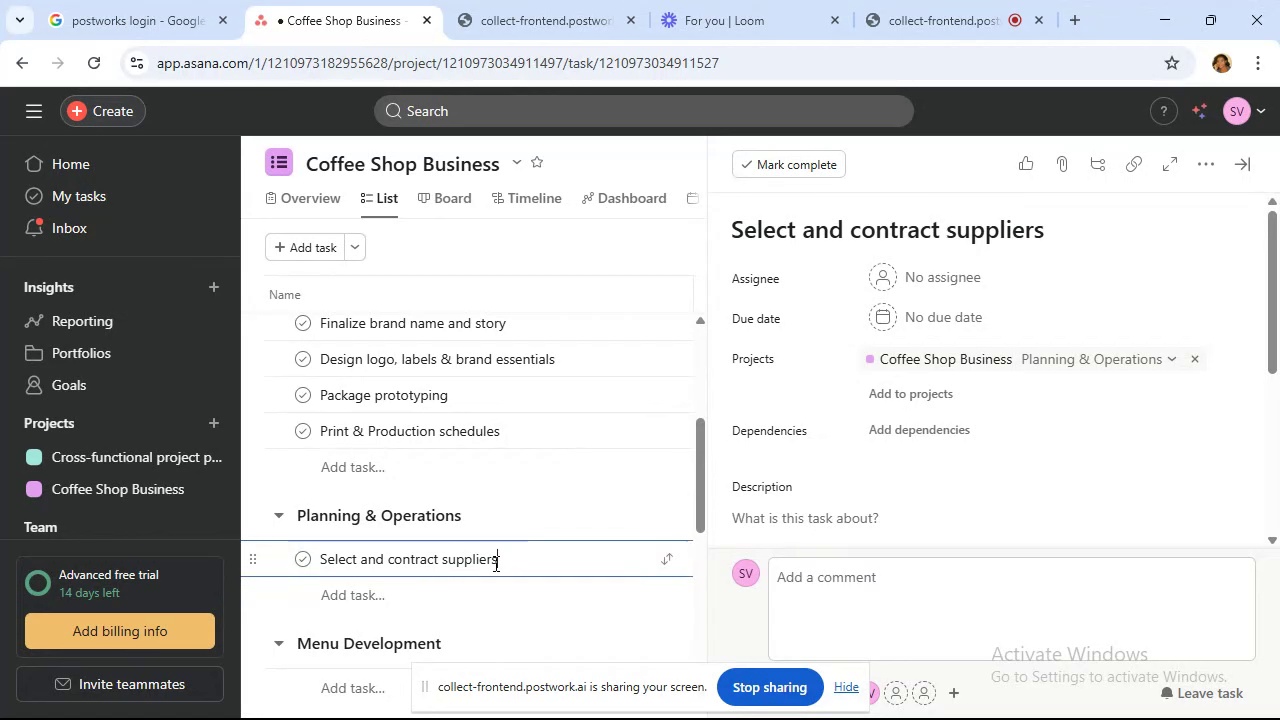 
key(Backspace)
key(Backspace)
key(Backspace)
key(Backspace)
key(Backspace)
key(Backspace)
key(Backspace)
key(Backspace)
key(Backspace)
type(manufacturere')
key(Backspace)
key(Backspace)
type(s)
 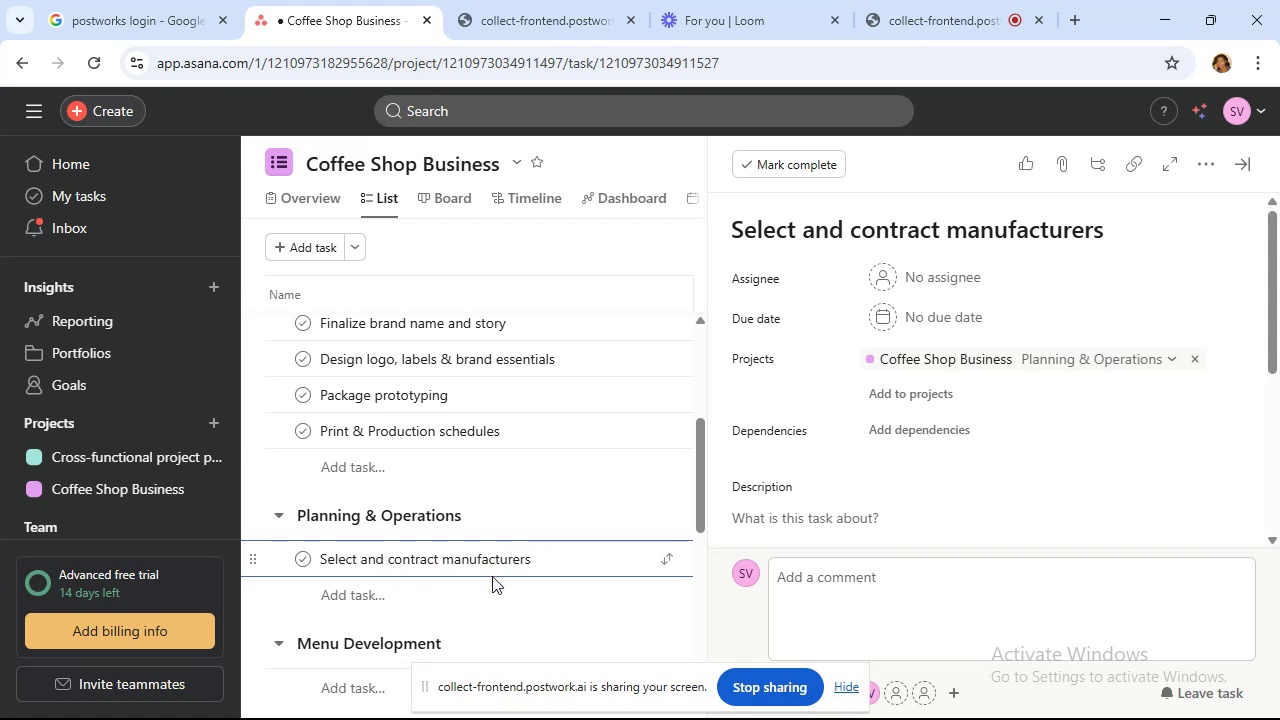 
left_click([485, 599])
 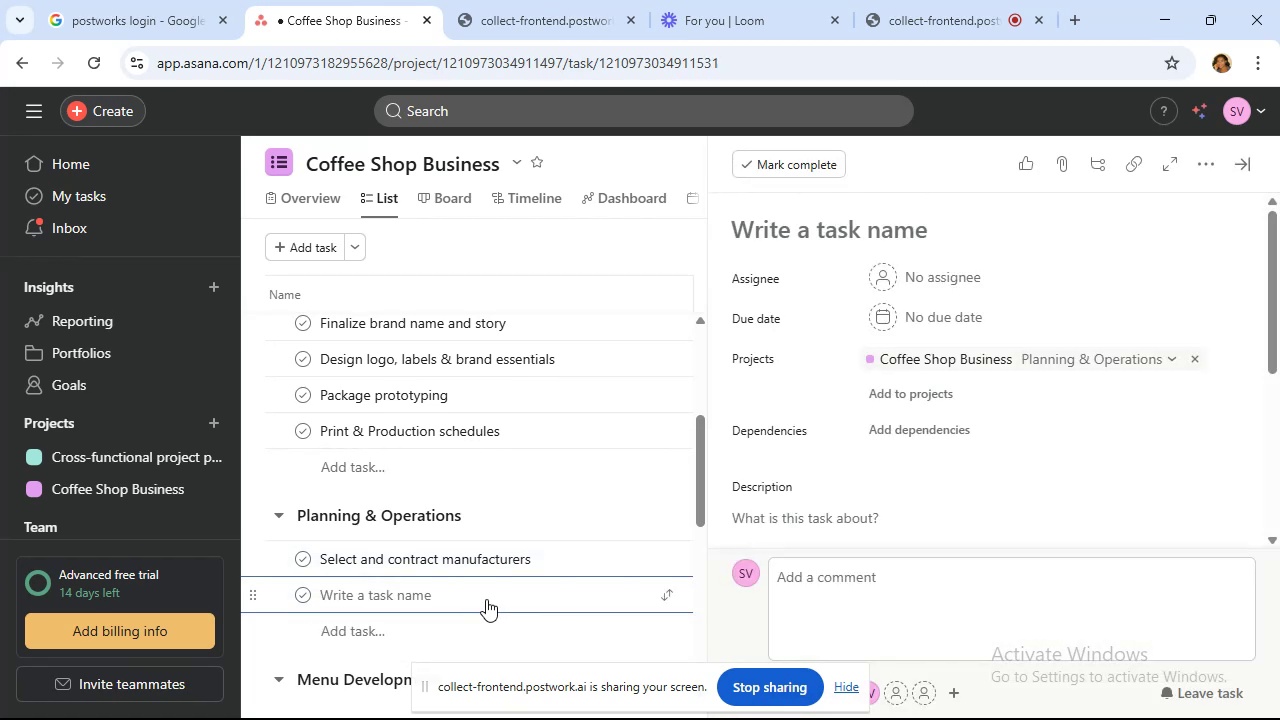 
hold_key(key=ShiftLeft, duration=0.31)
 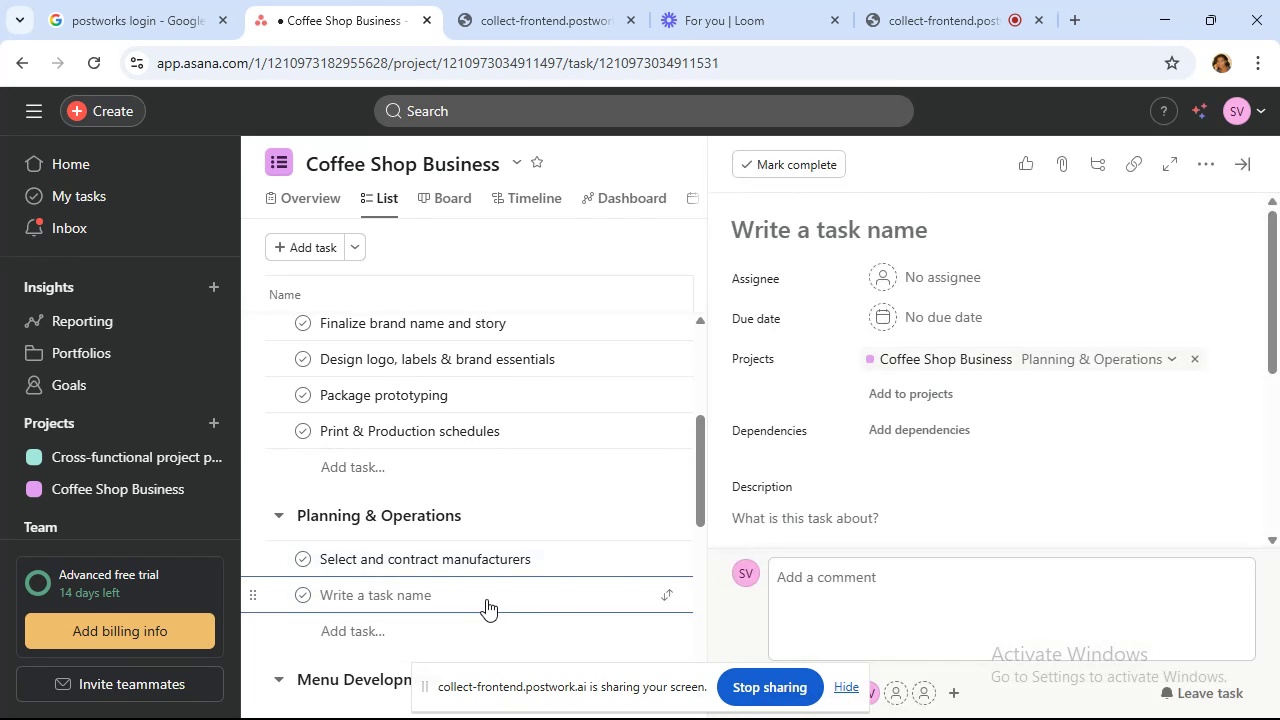 
type(Find an vet suppliers)
 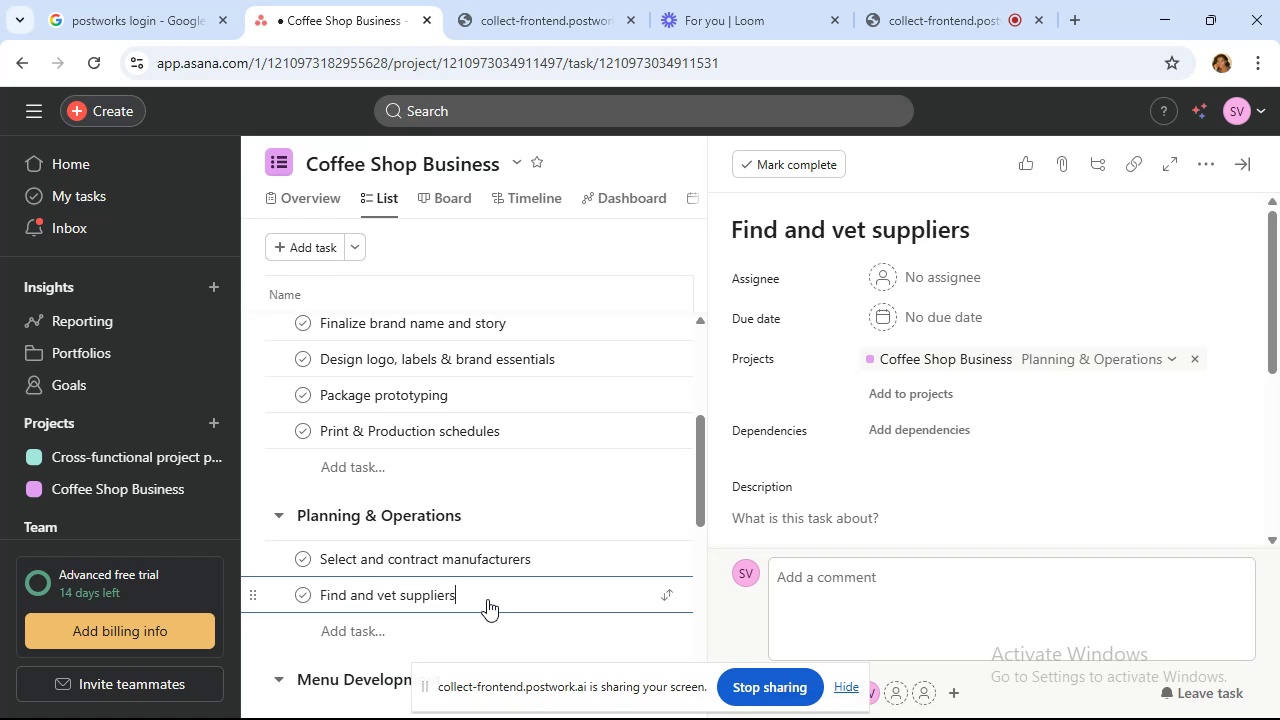 
hold_key(key=D, duration=17.11)
 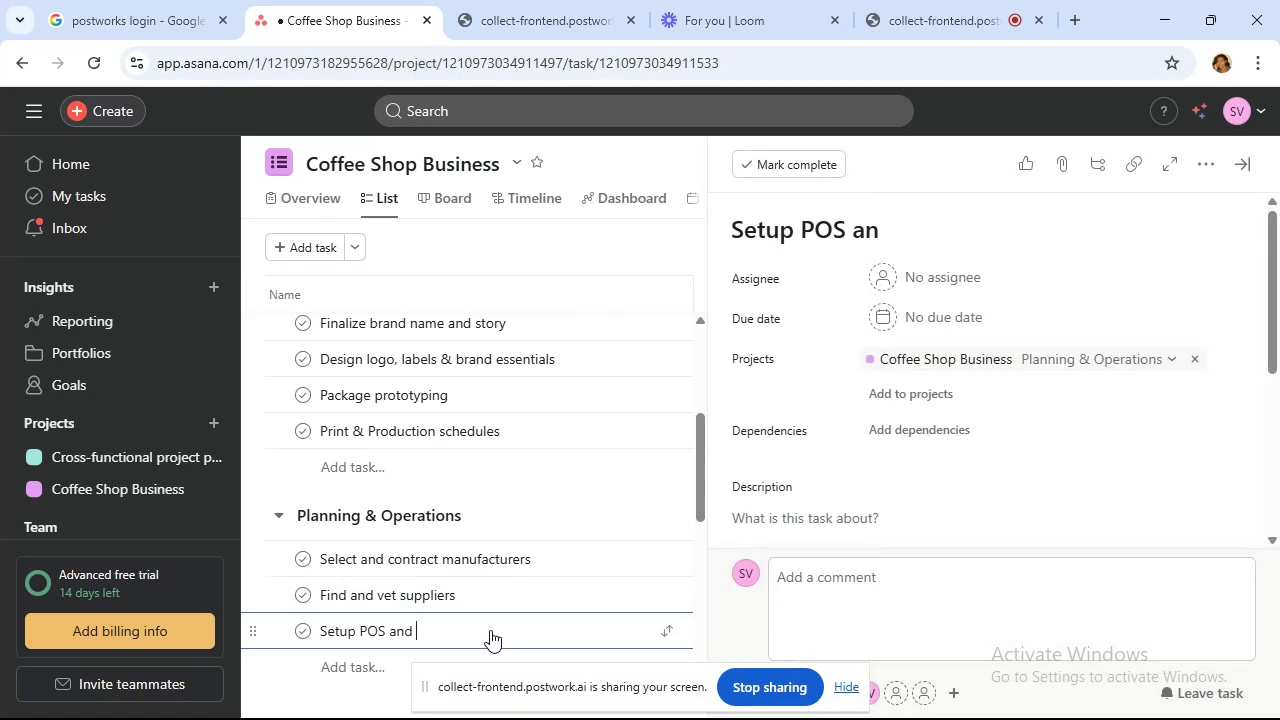 
left_click([490, 630])
 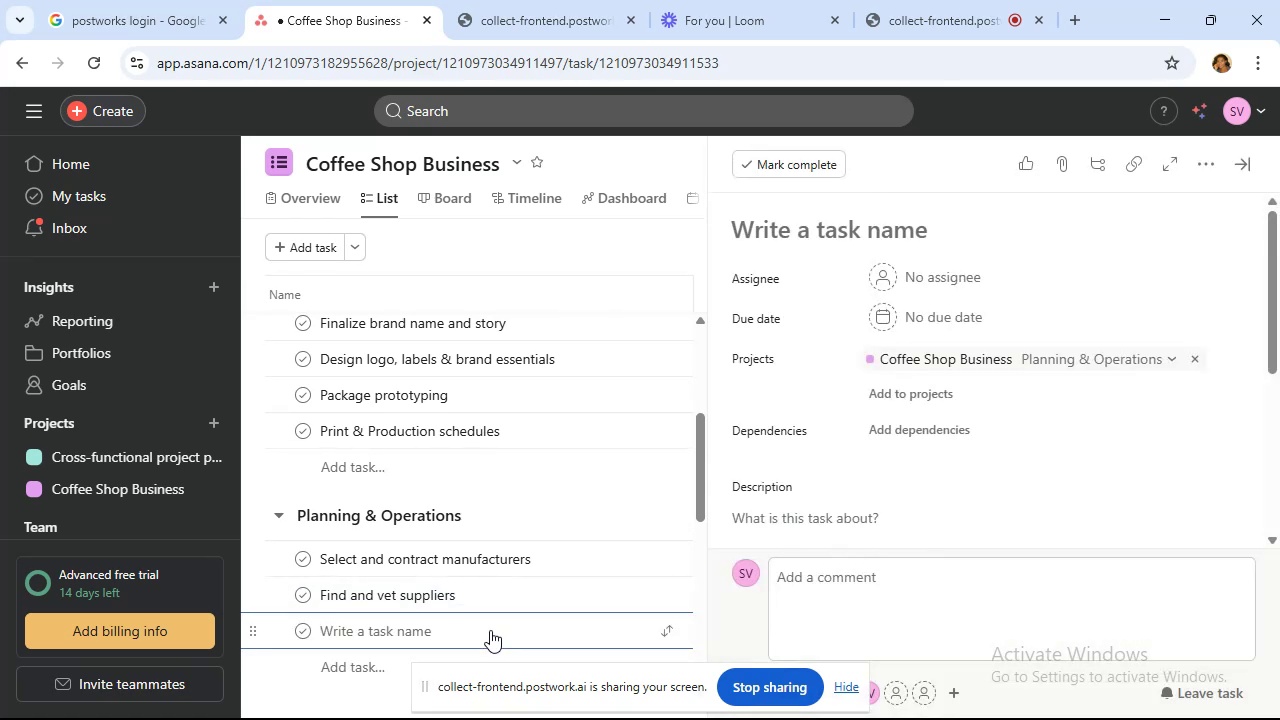 
type(Setup POS an accounting systems)
 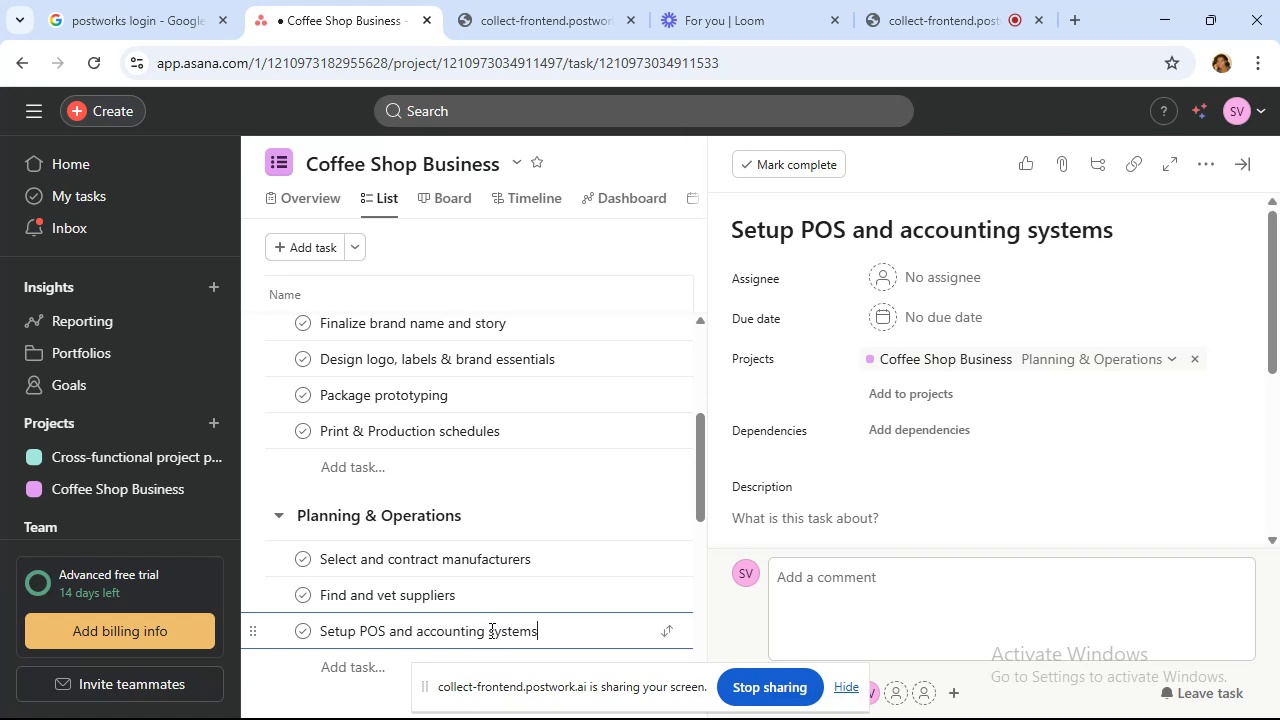 
left_click([331, 665])
 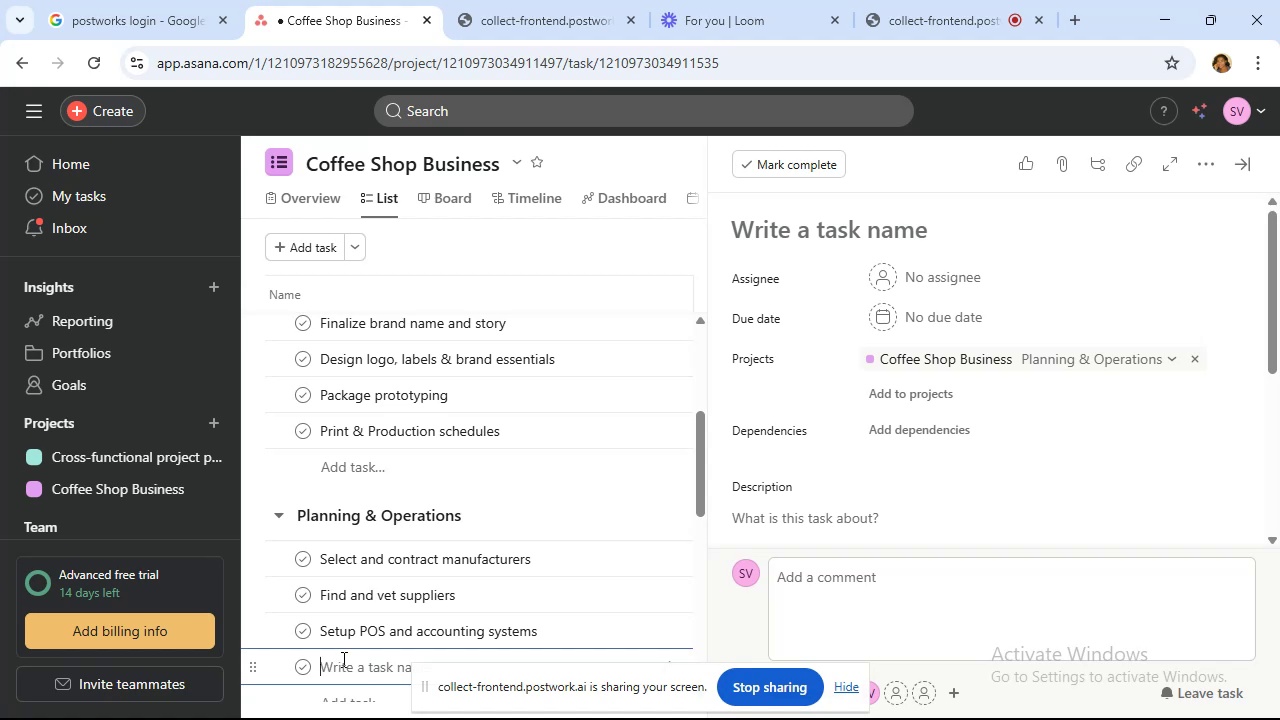 
wait(18.28)
 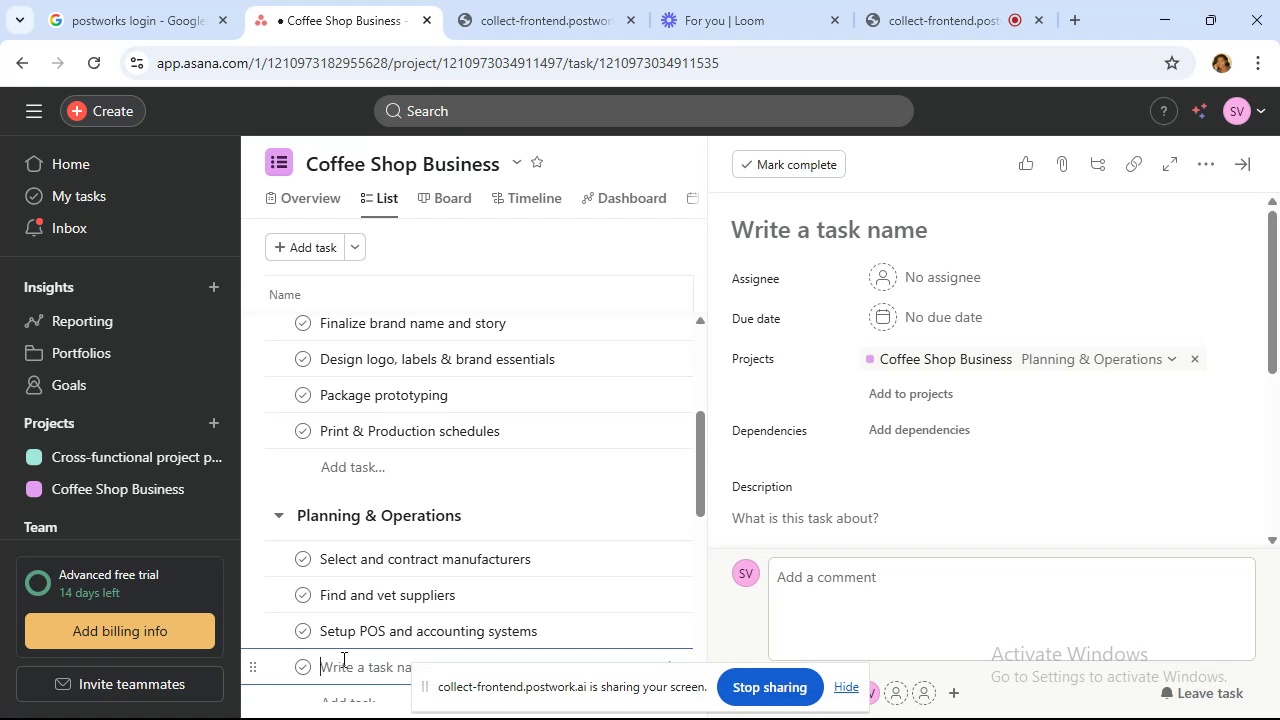 
type(Inventory panning)
 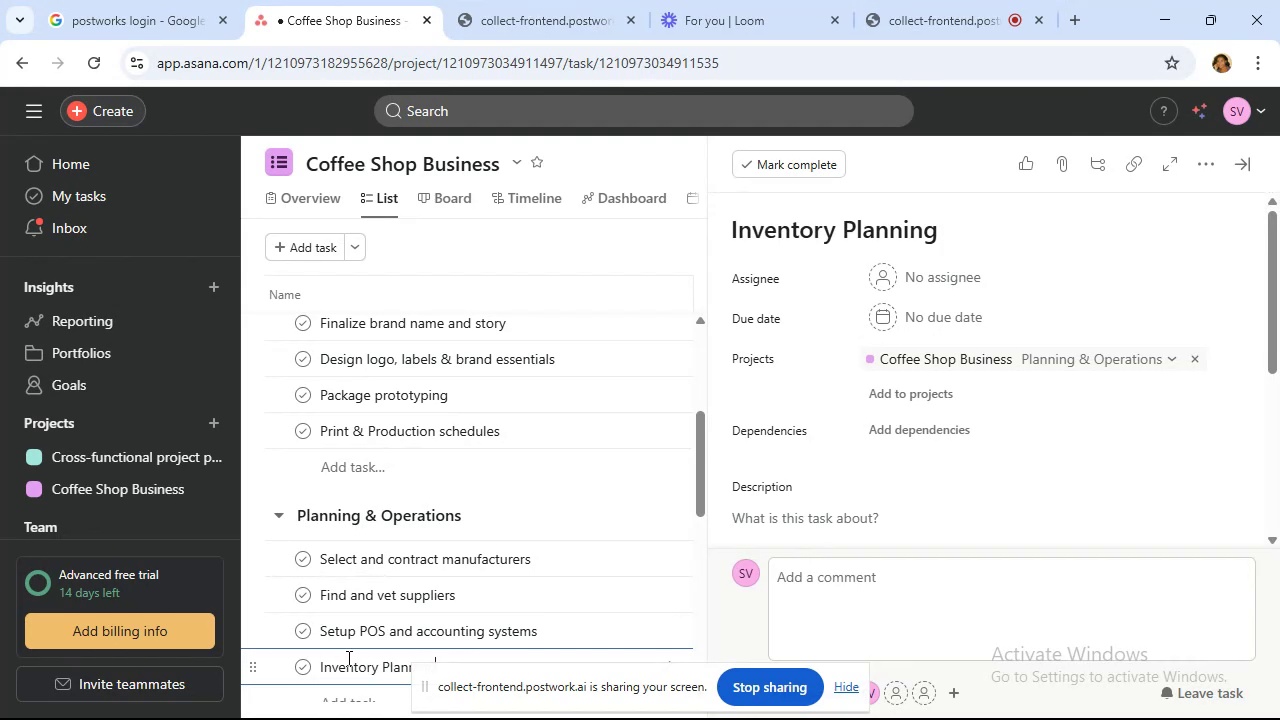 
 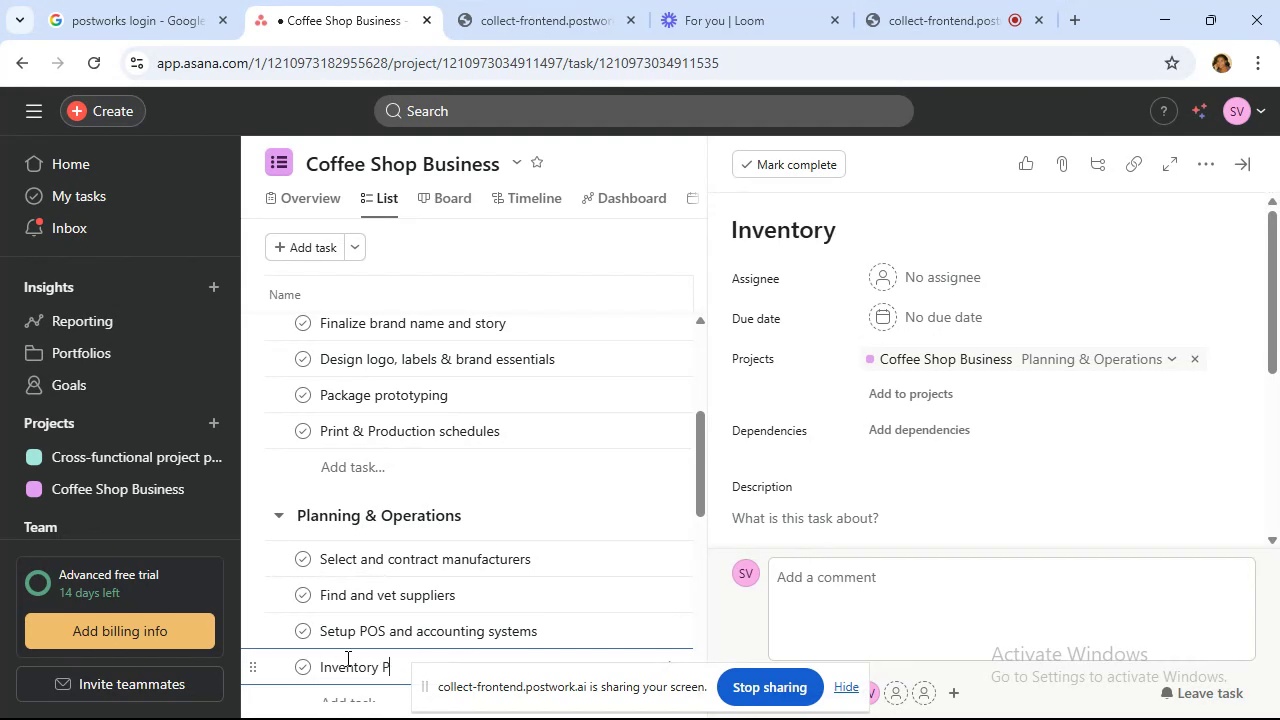 
hold_key(key=L, duration=20.52)
 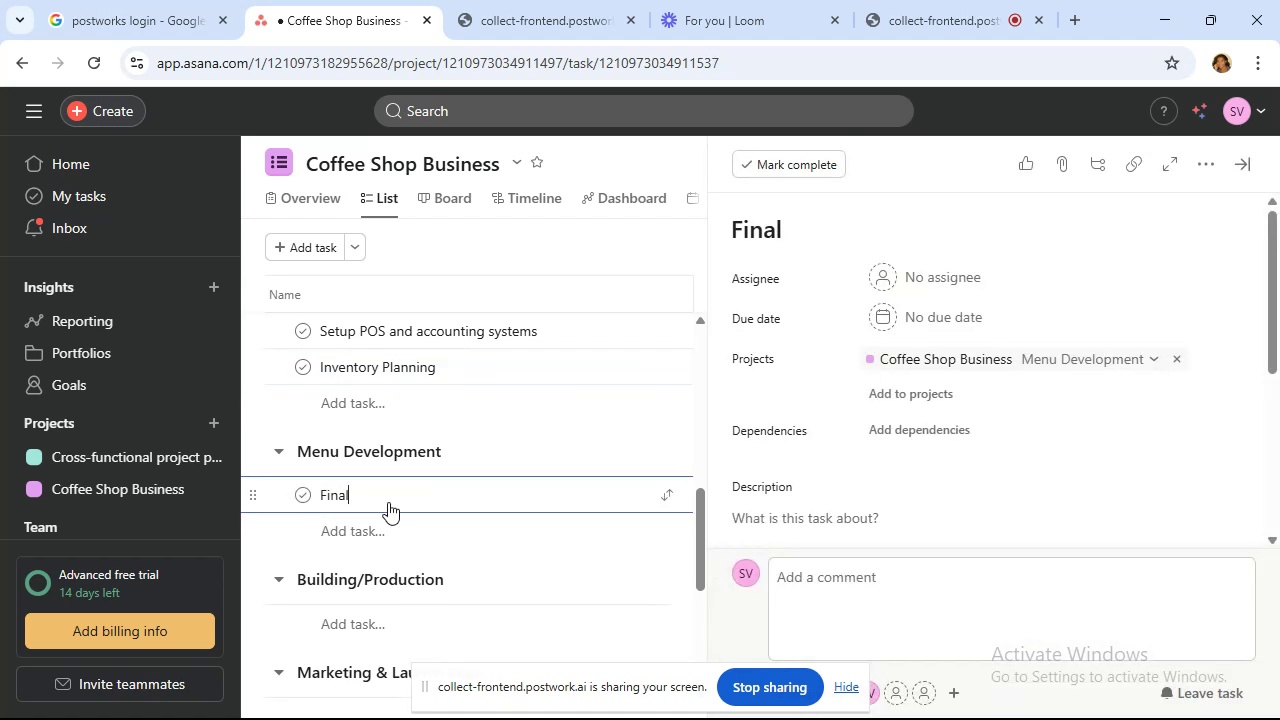 
scroll: coordinate [391, 510], scroll_direction: down, amount: 5.0
 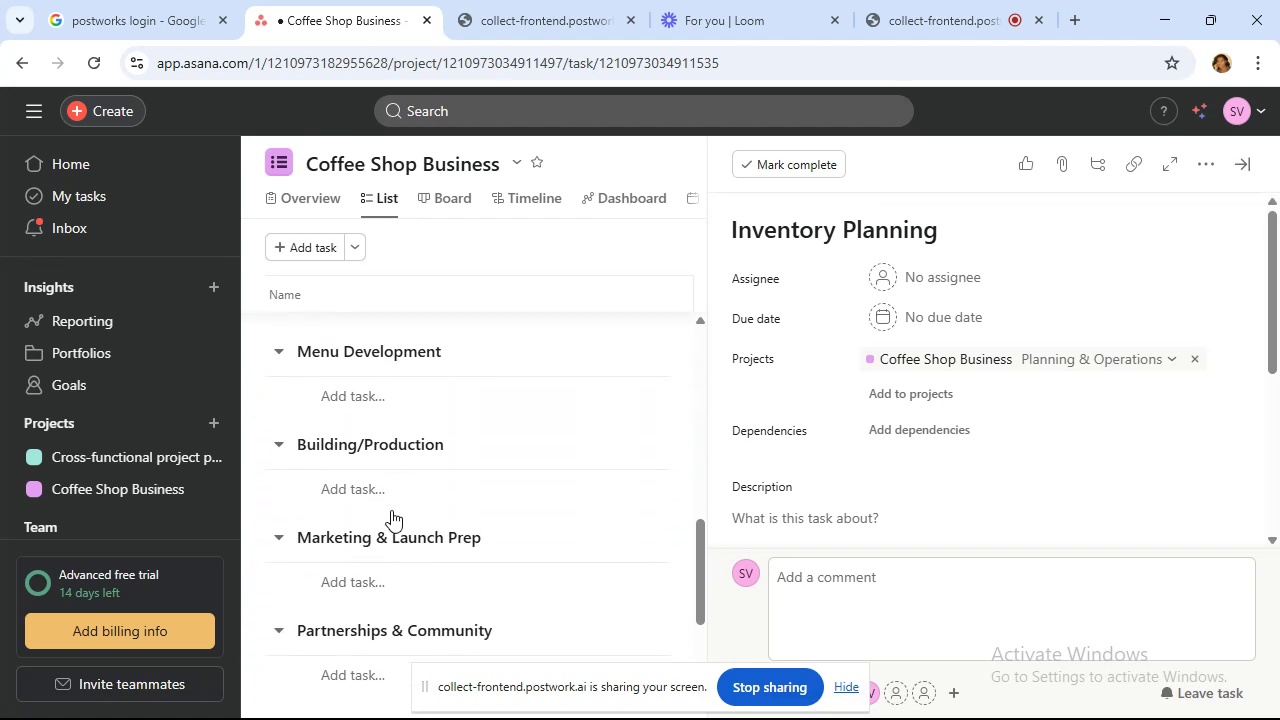 
scroll: coordinate [391, 510], scroll_direction: up, amount: 1.0
 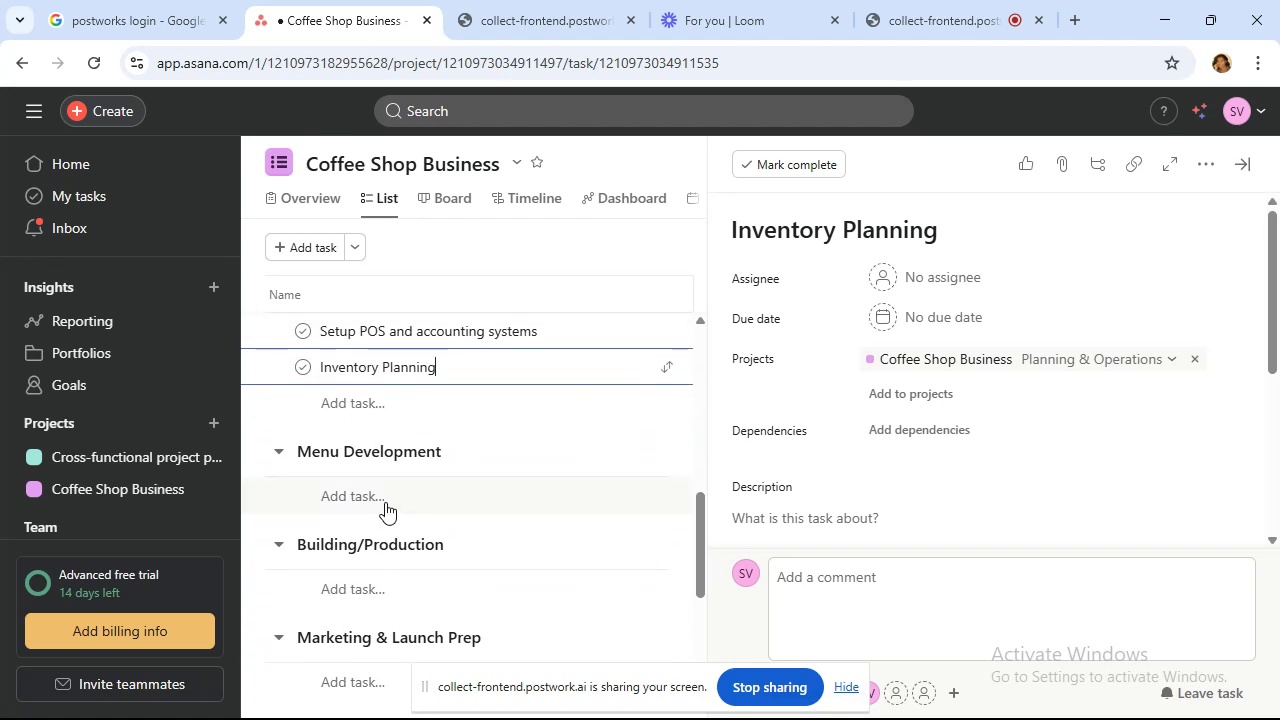 
left_click([387, 502])
 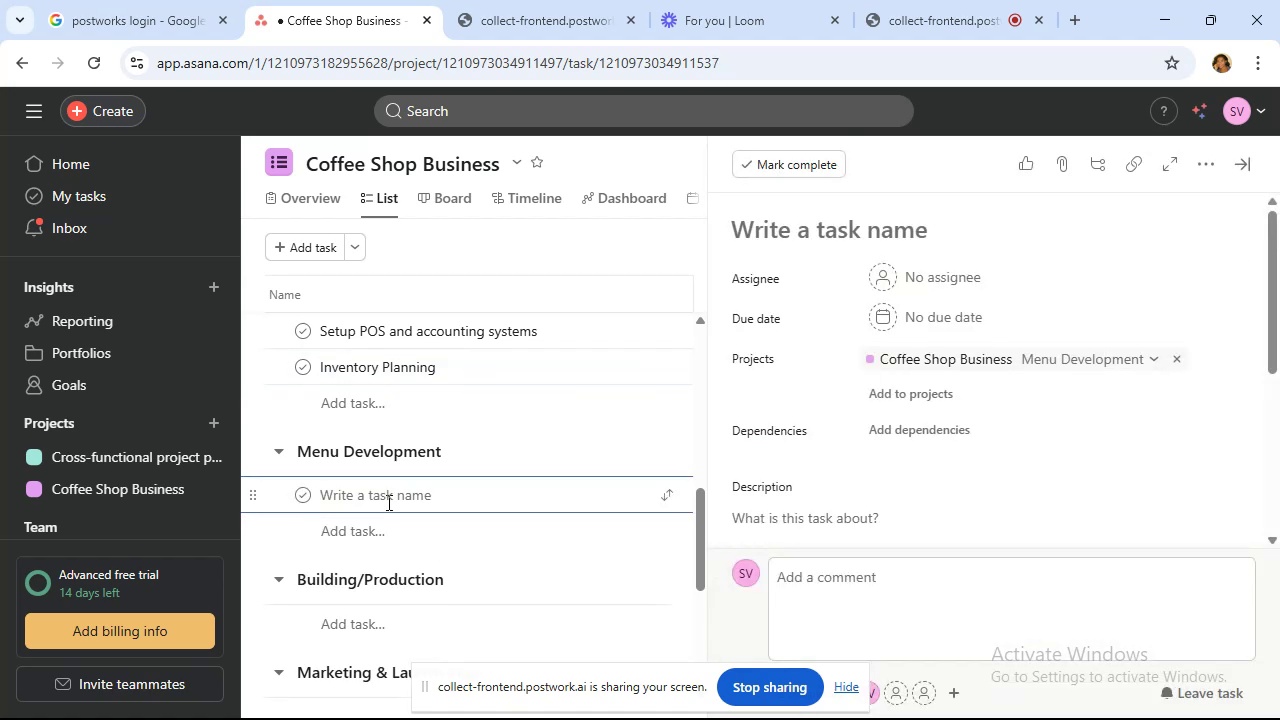 
type(Finaize food & drink menu)
 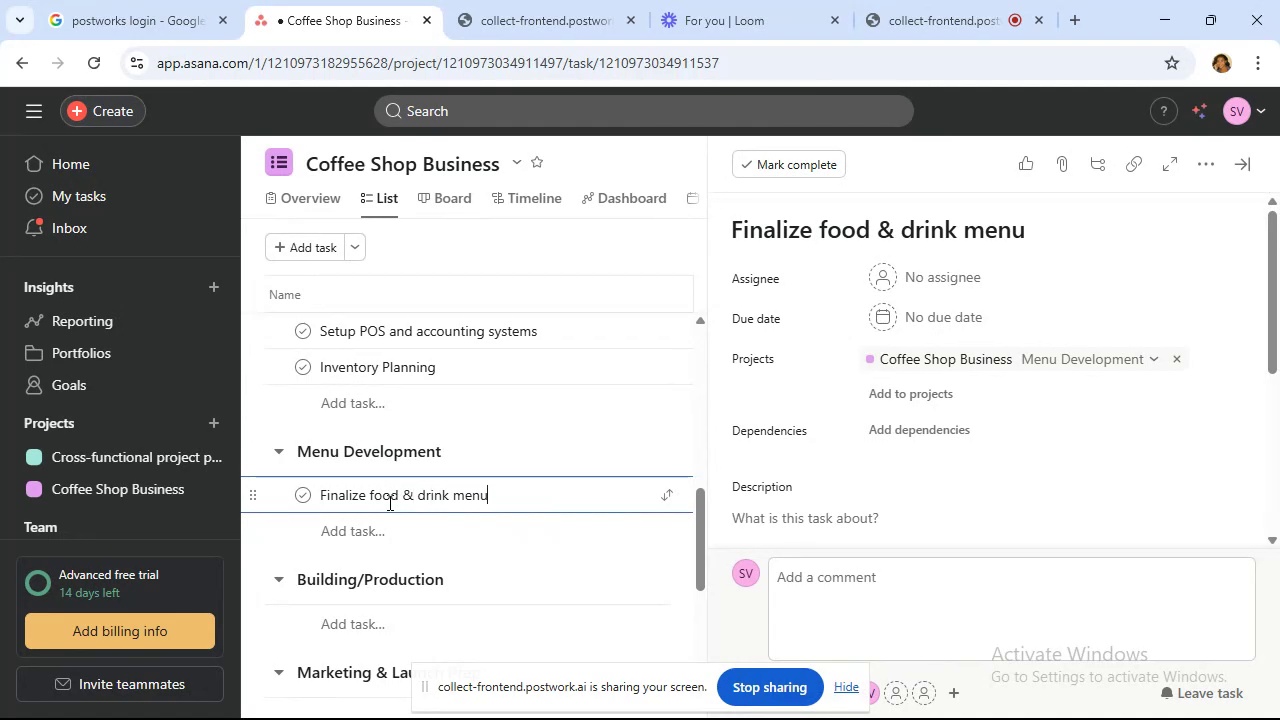 
left_click([490, 542])
 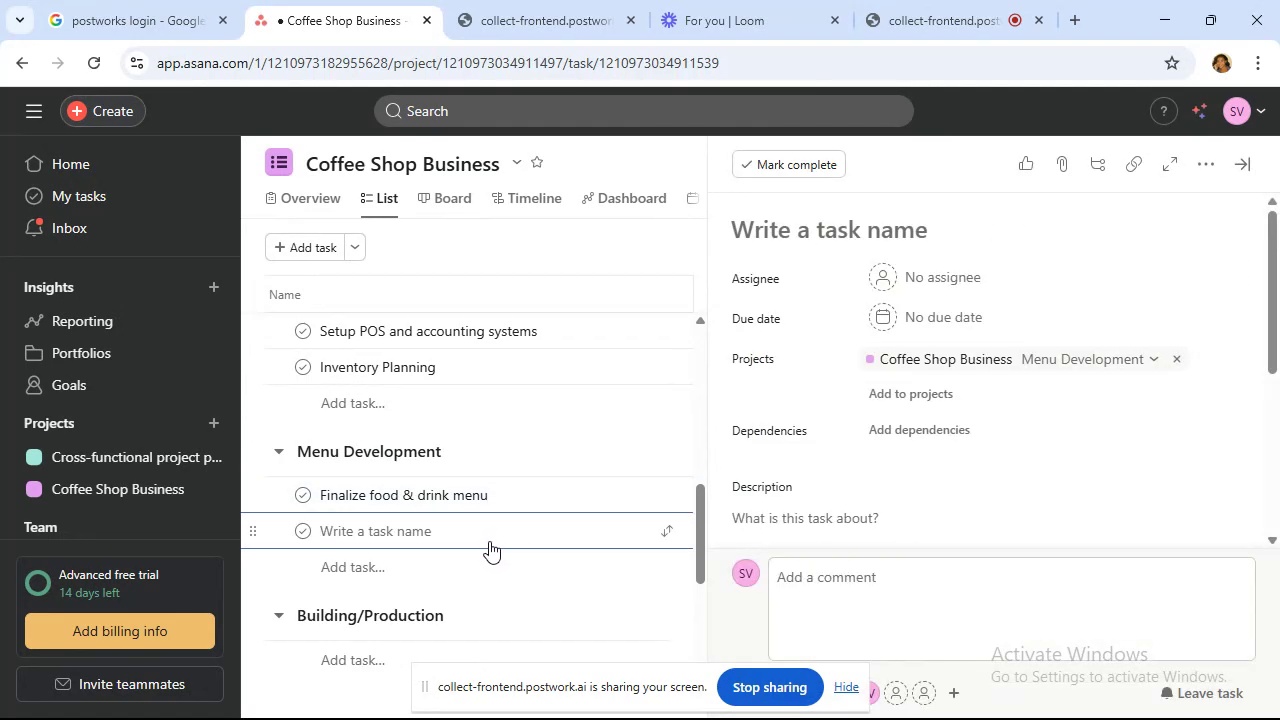 
type(Test coffee recipes)
 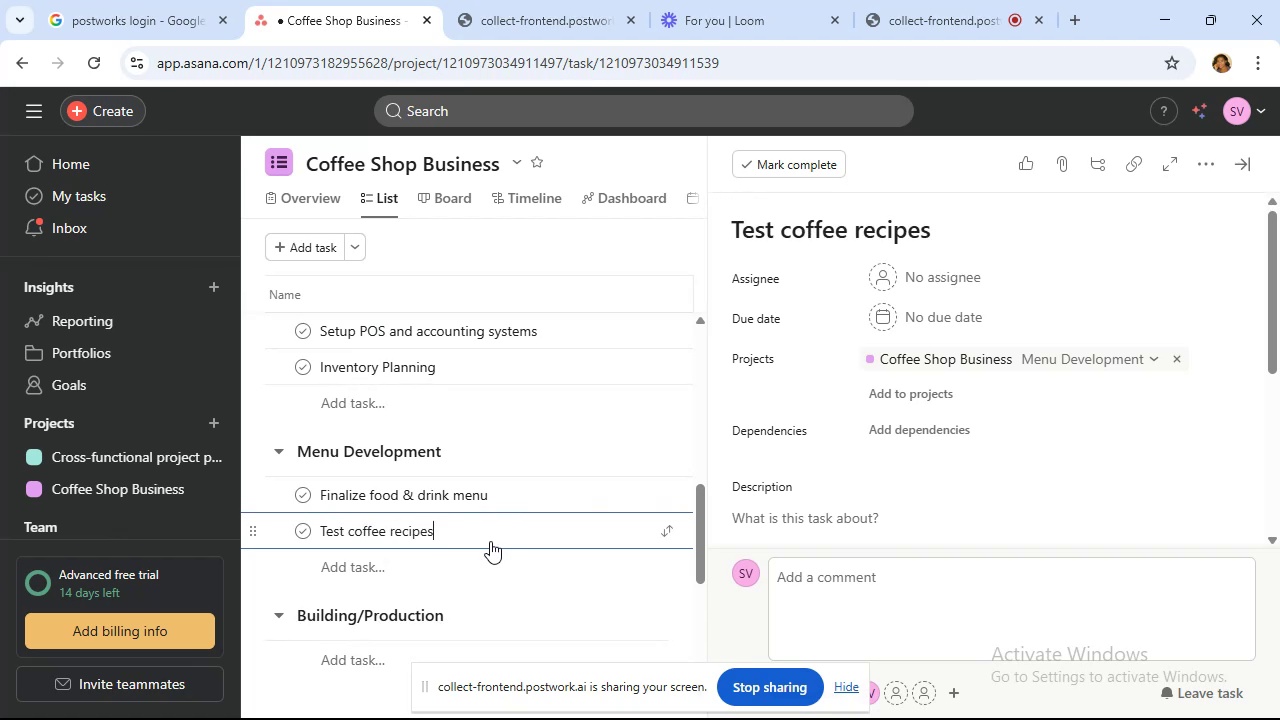 
left_click([488, 556])
 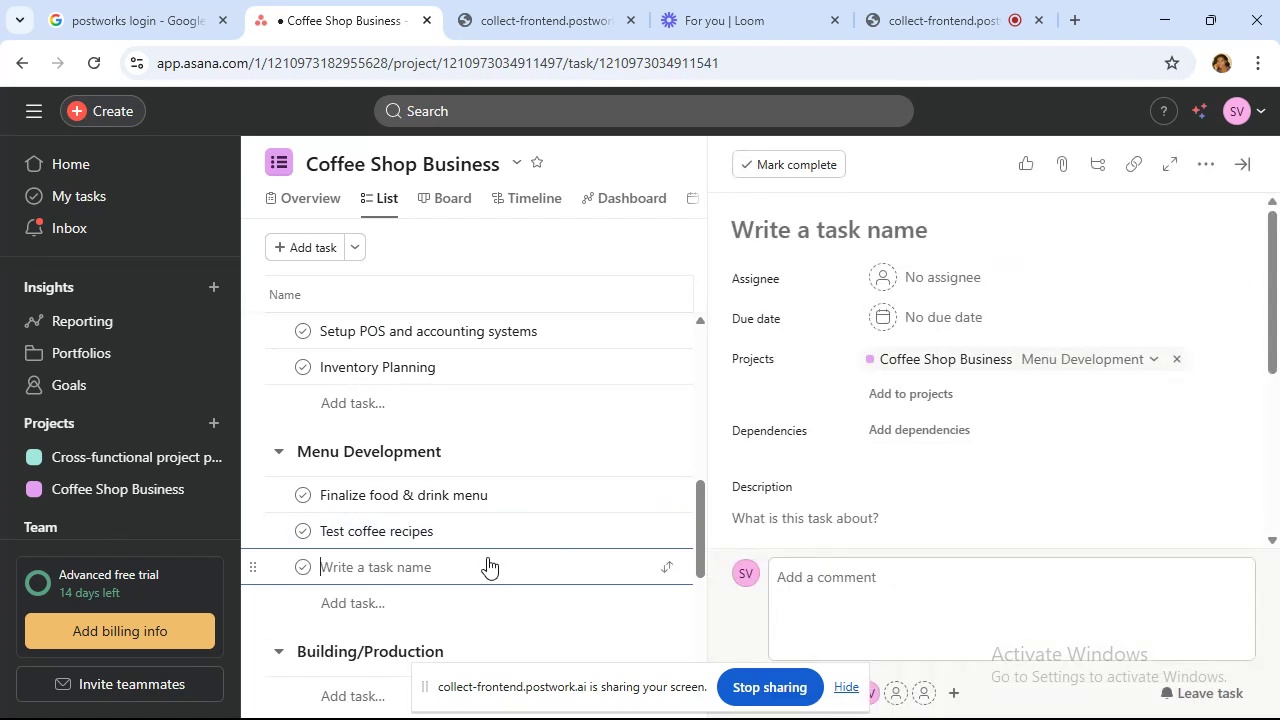 
type(Get custoome feedback)
 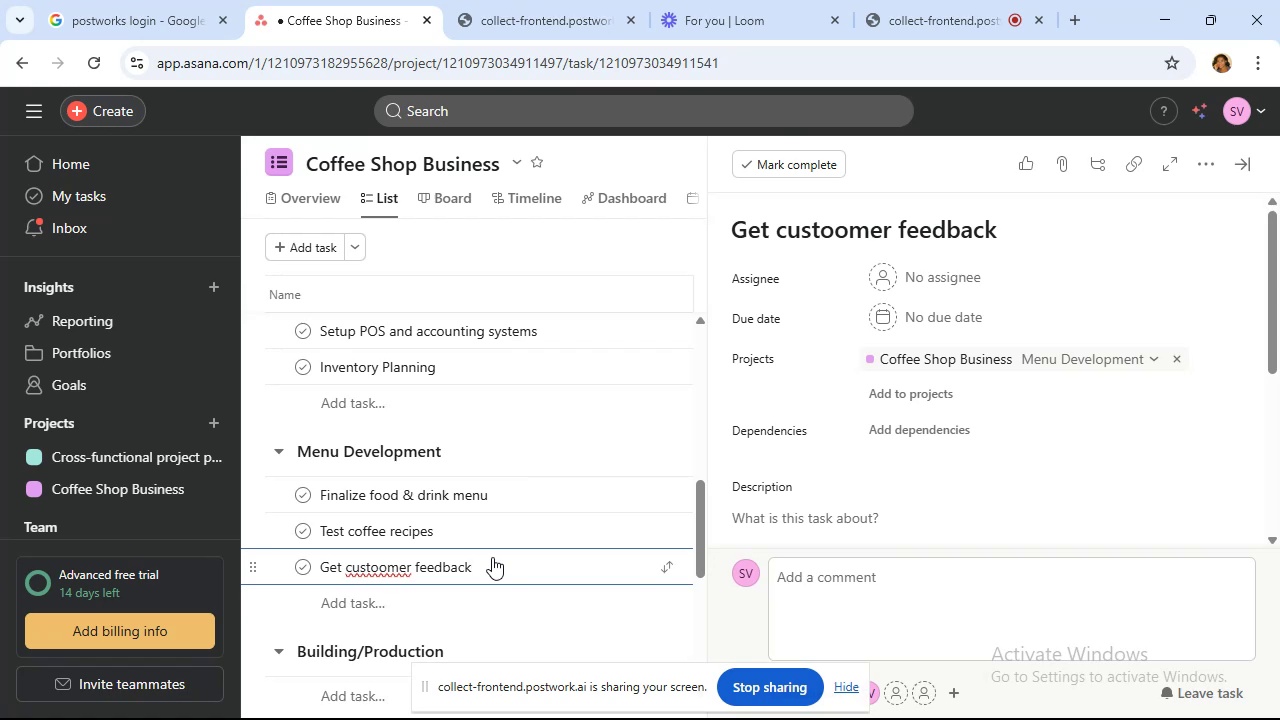 
key(ArrowLeft)
 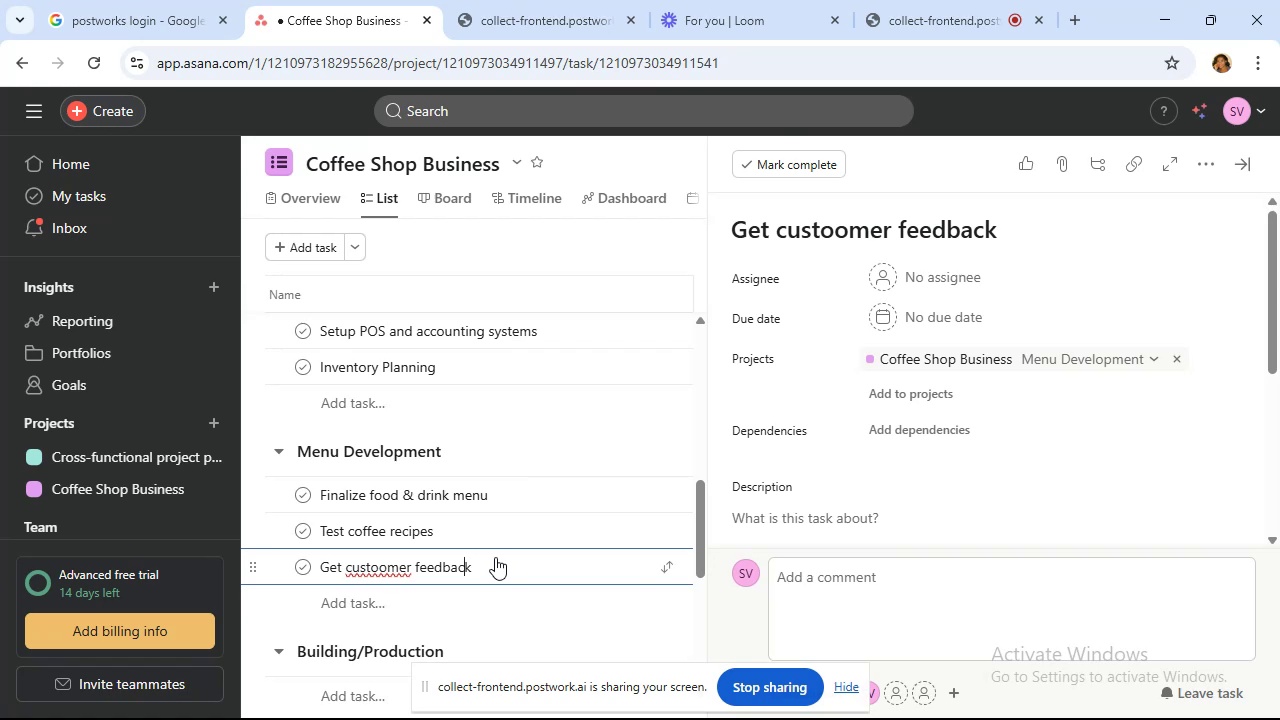 
key(ArrowLeft)
 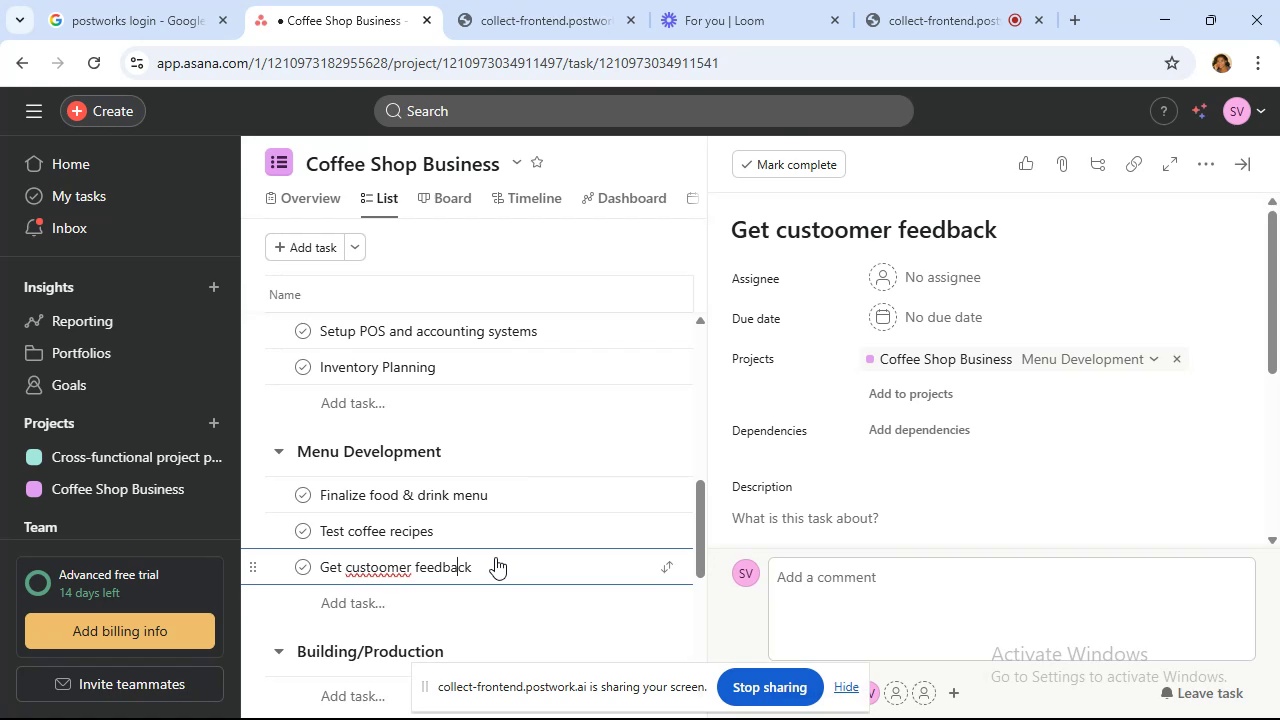 
key(ArrowLeft)
 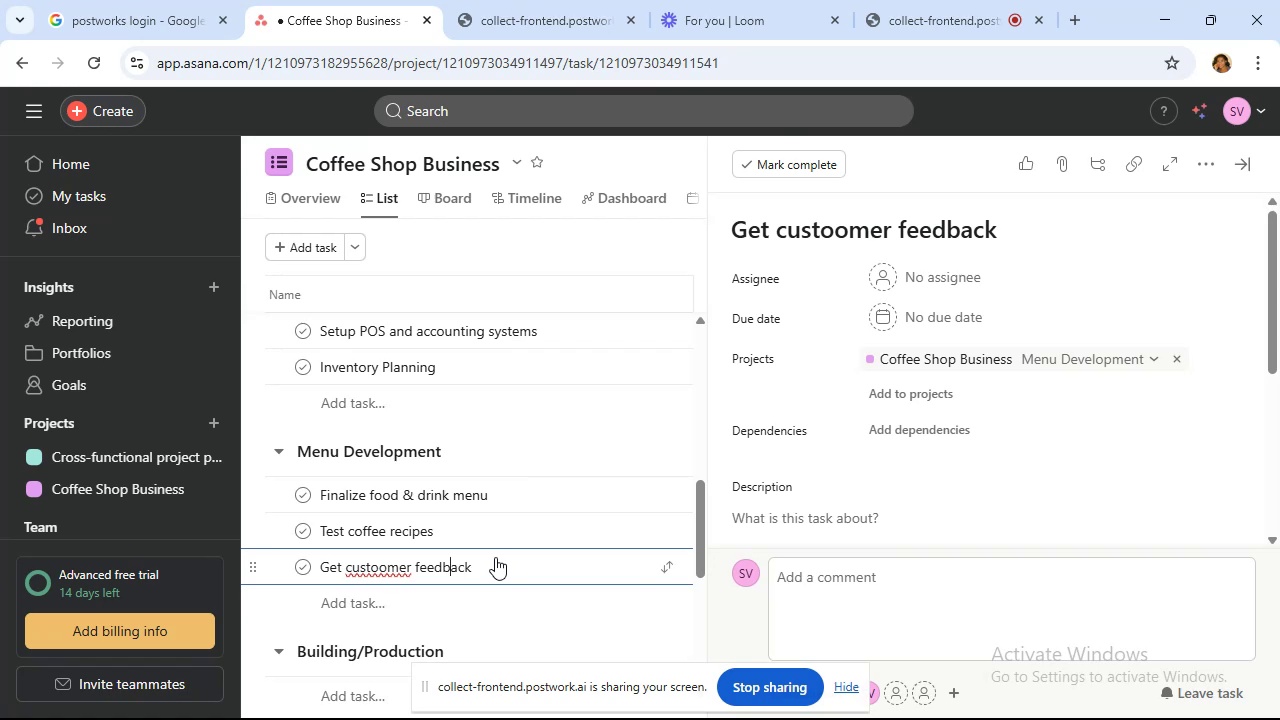 
key(ArrowLeft)
 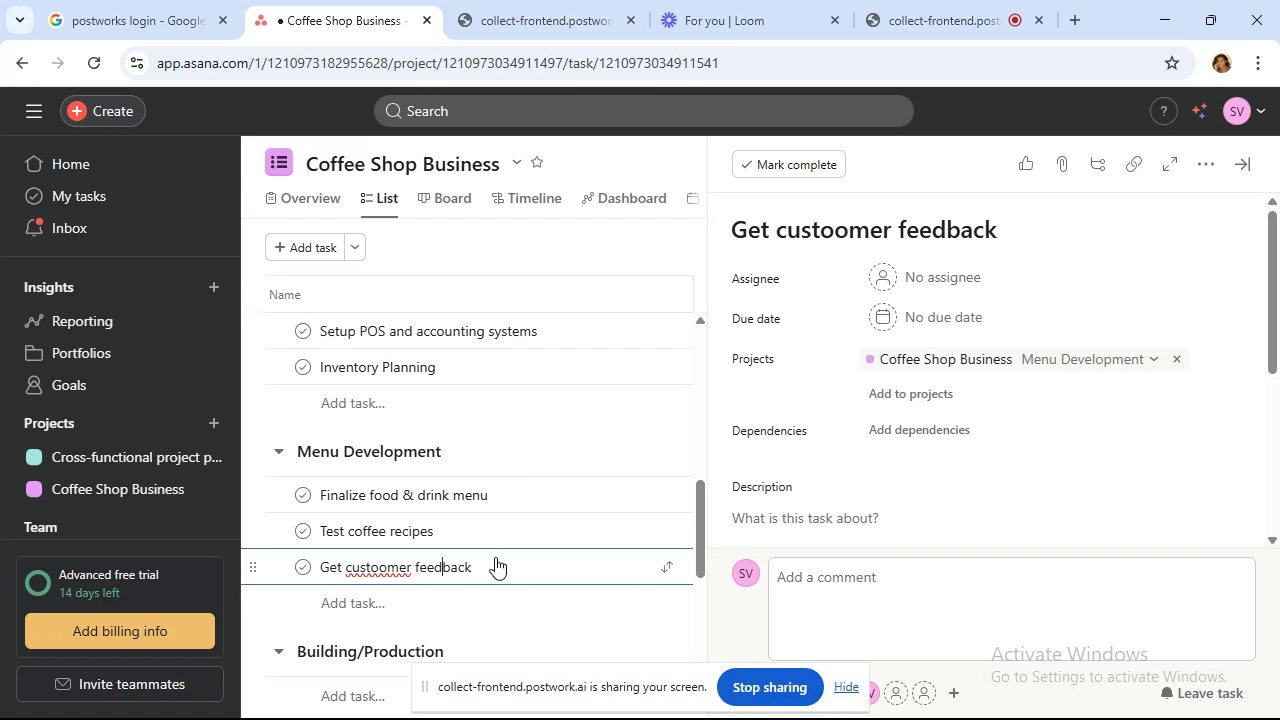 
key(ArrowLeft)
 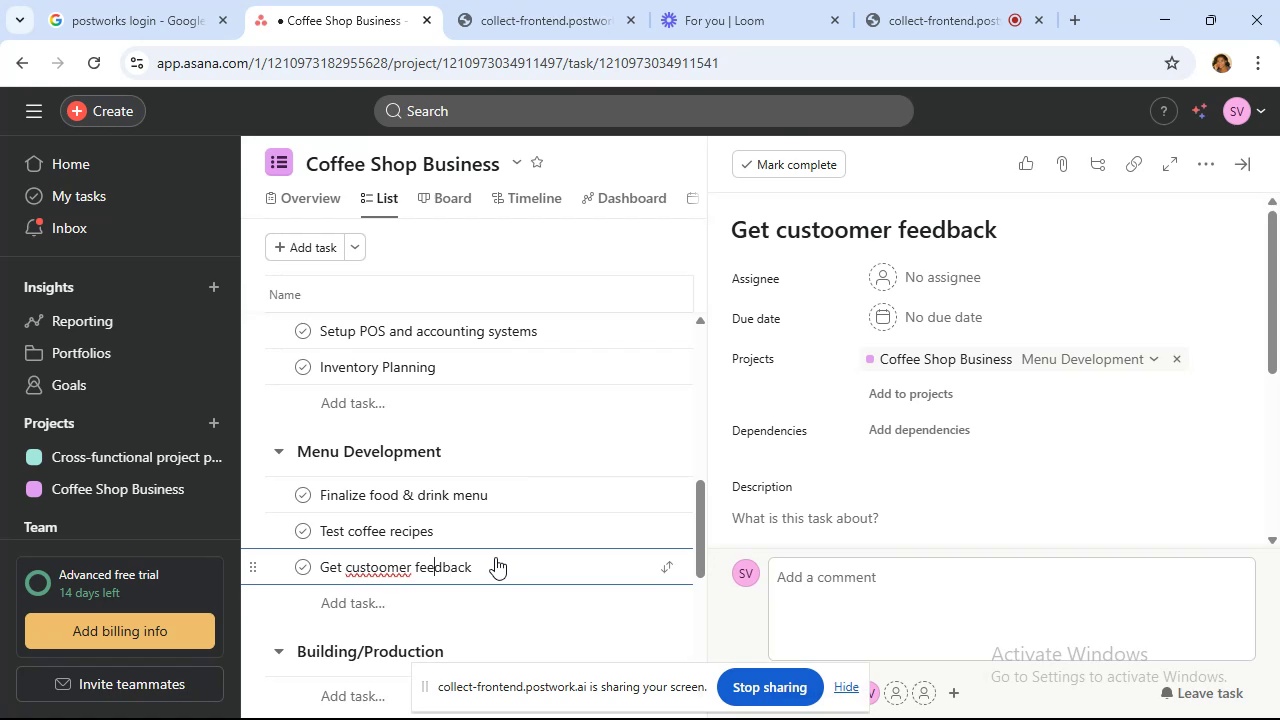 
key(ArrowLeft)
 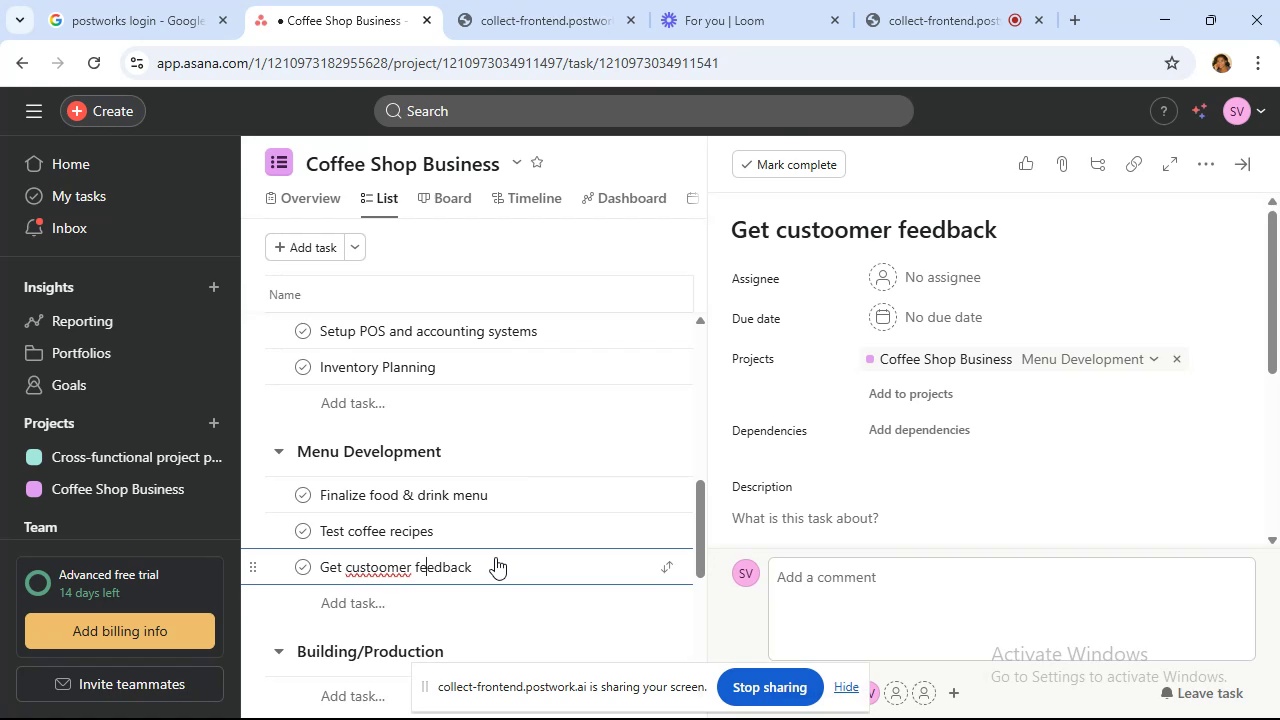 
key(ArrowLeft)
 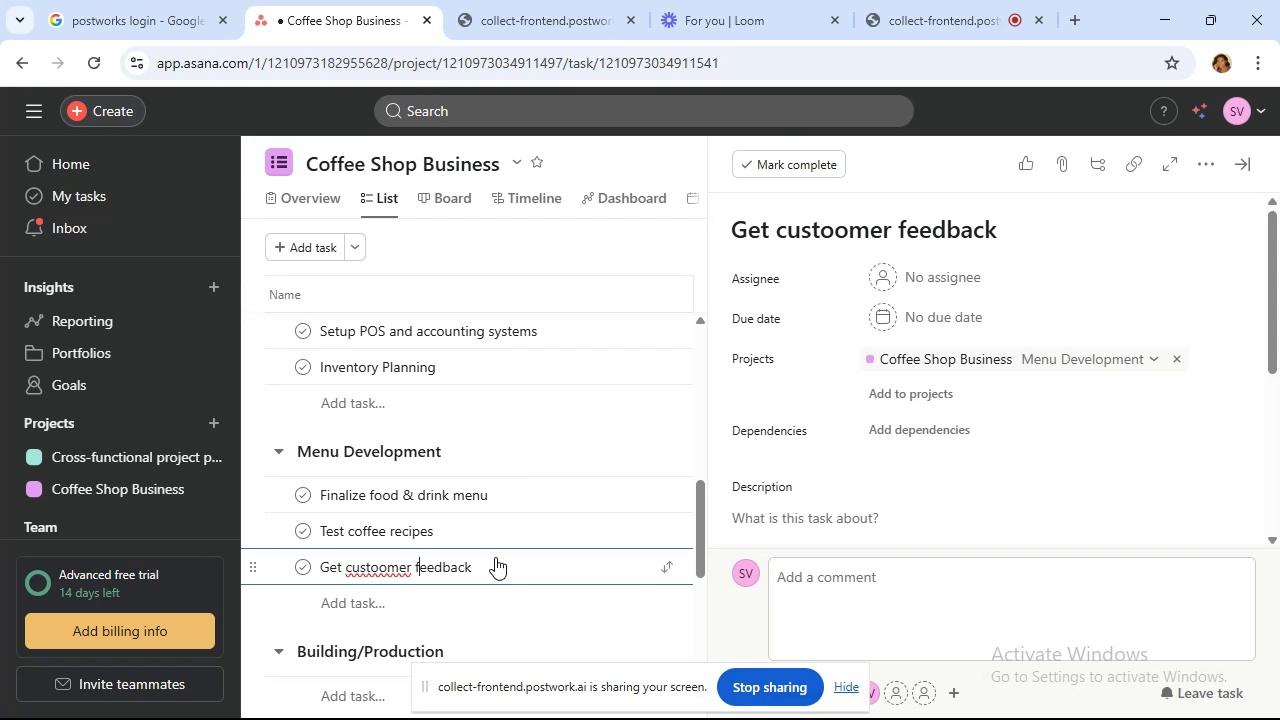 
key(ArrowLeft)
 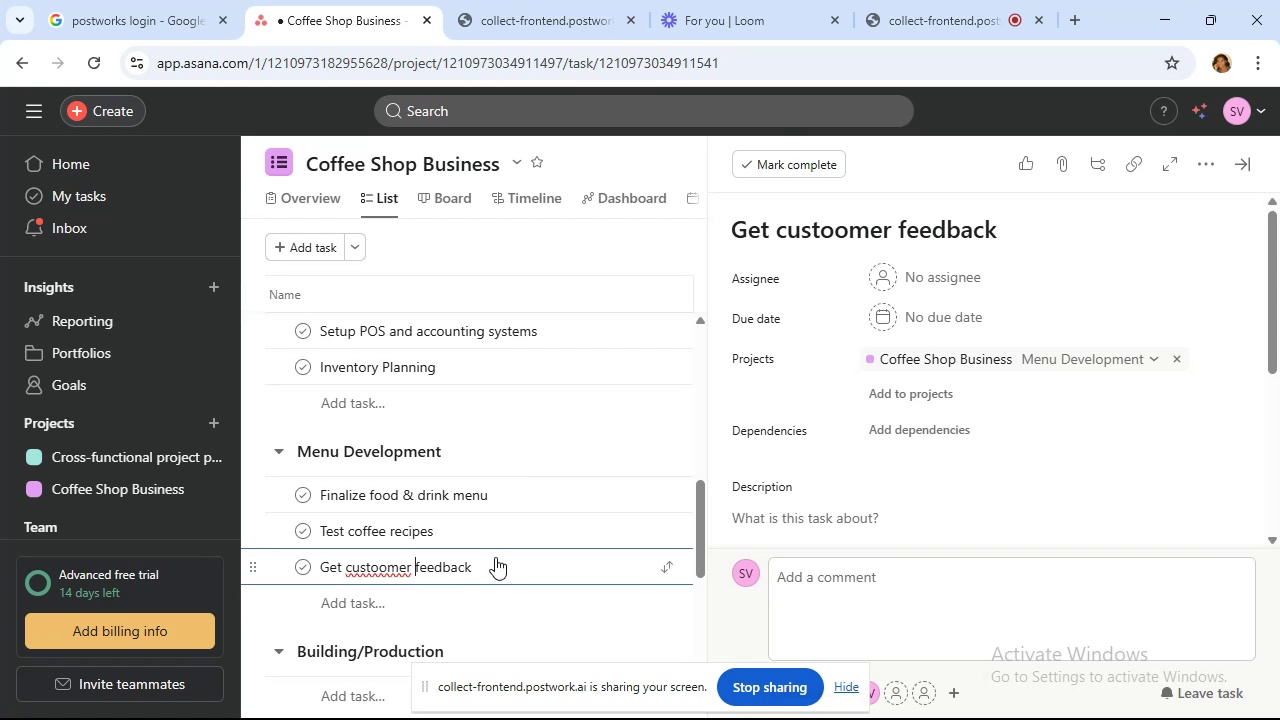 
key(ArrowLeft)
 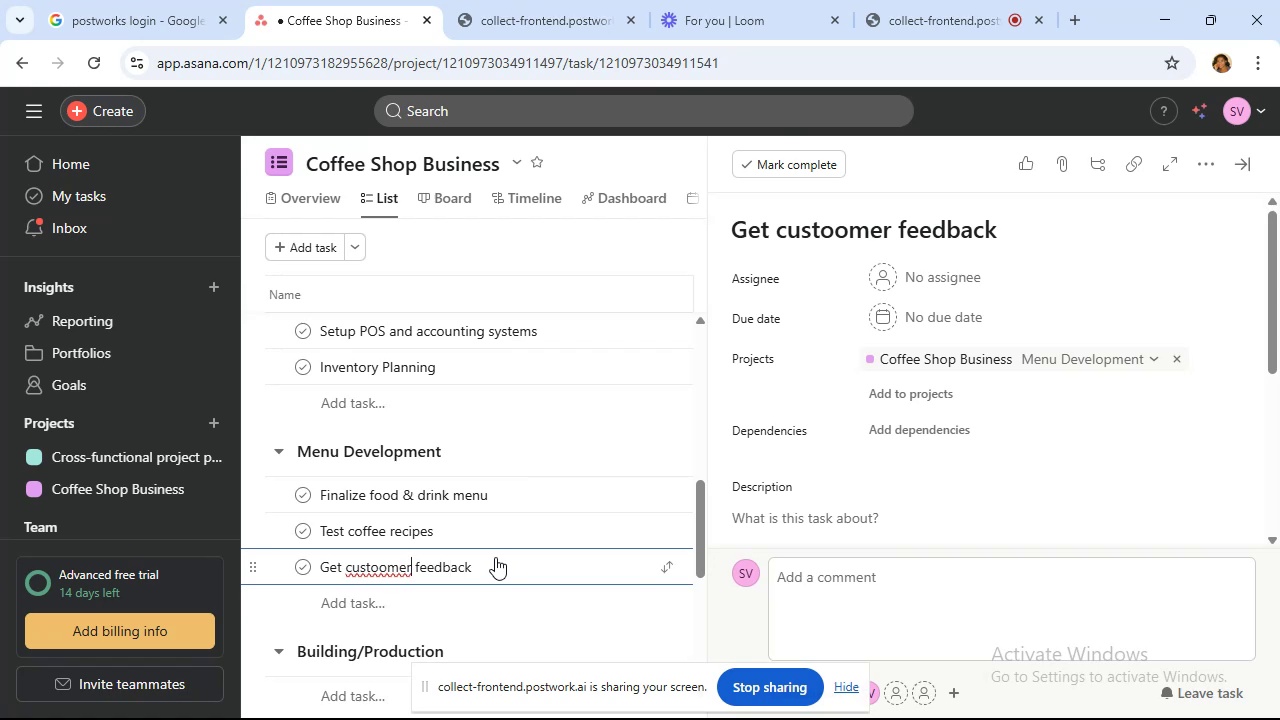 
key(ArrowLeft)
 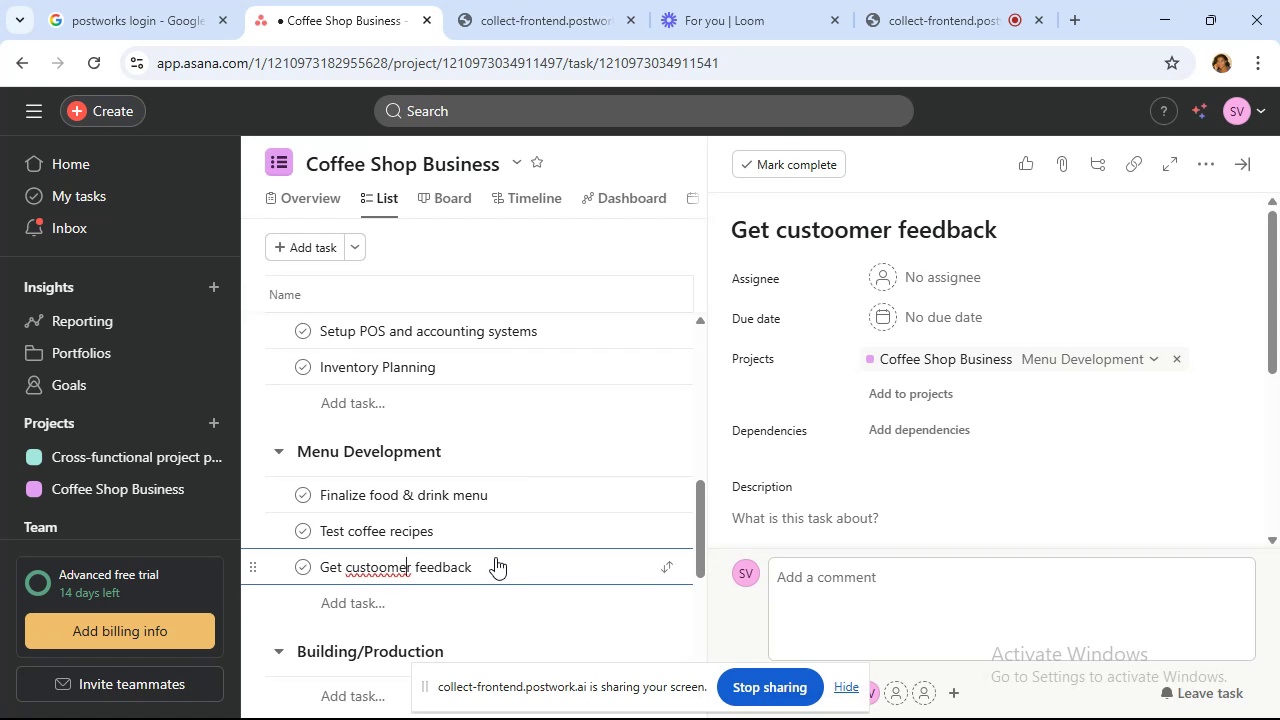 
key(ArrowLeft)
 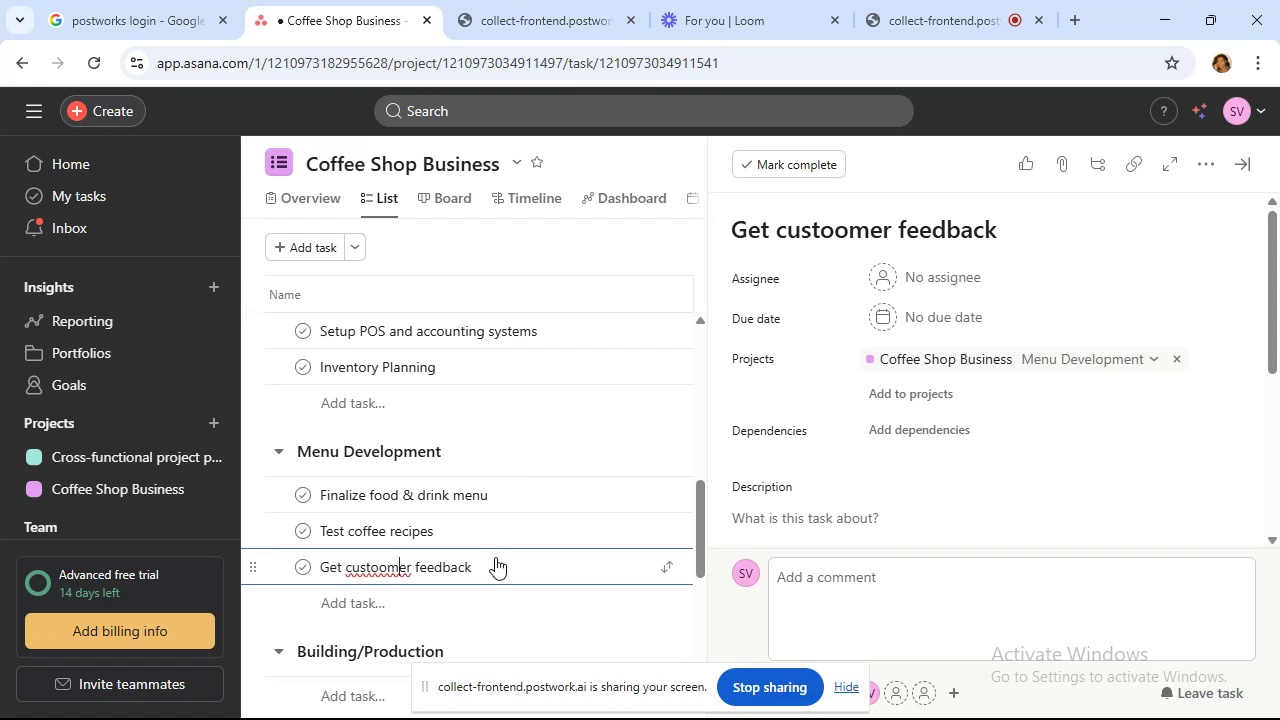 
key(ArrowLeft)
 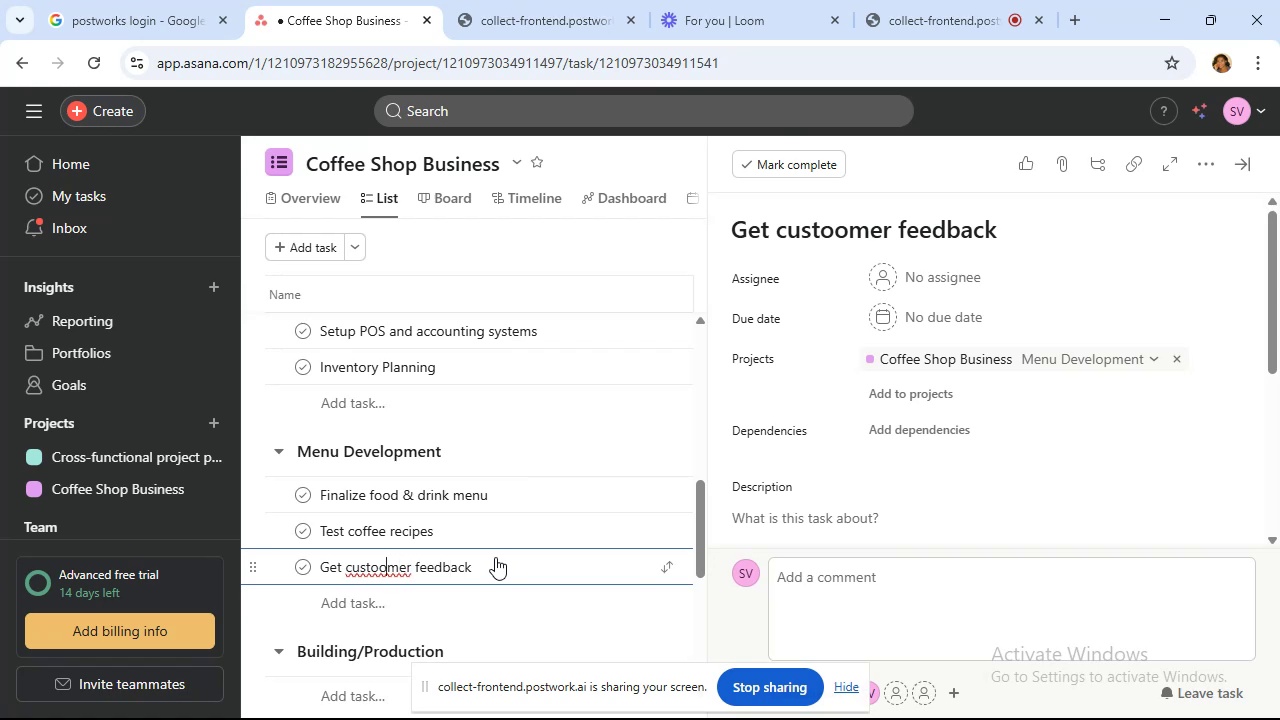 
key(ArrowLeft)
 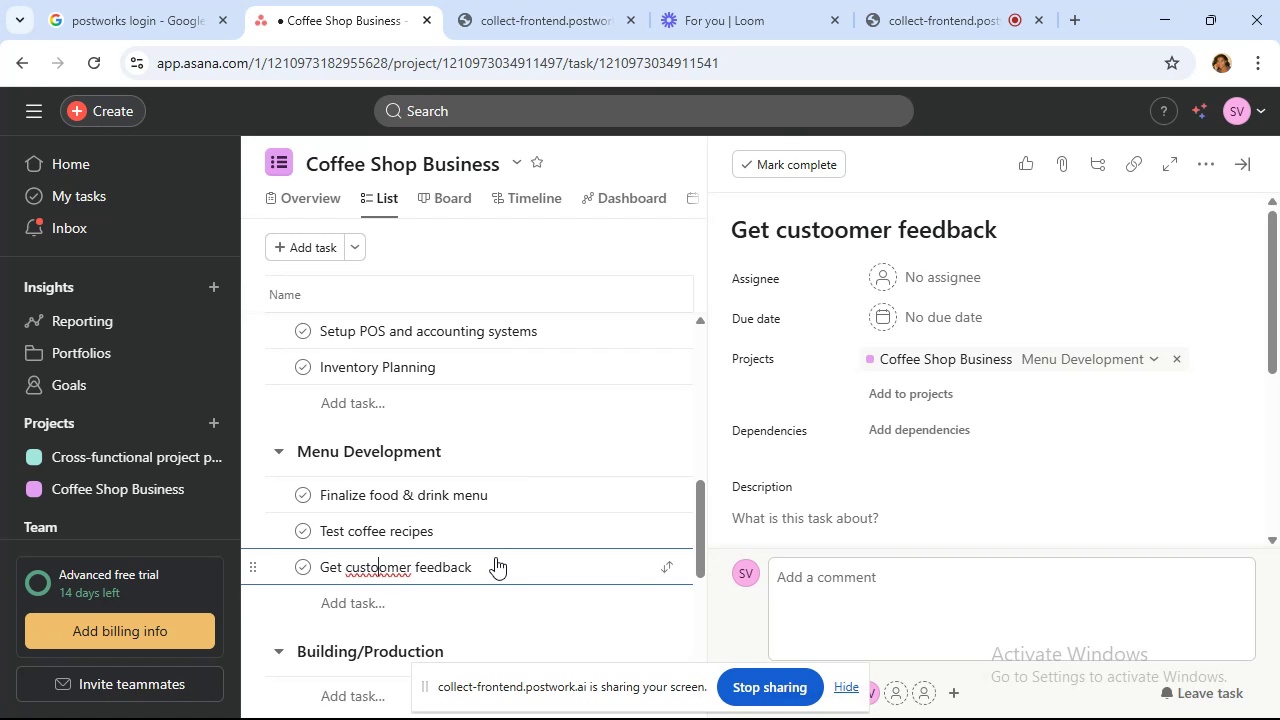 
key(Quote)
 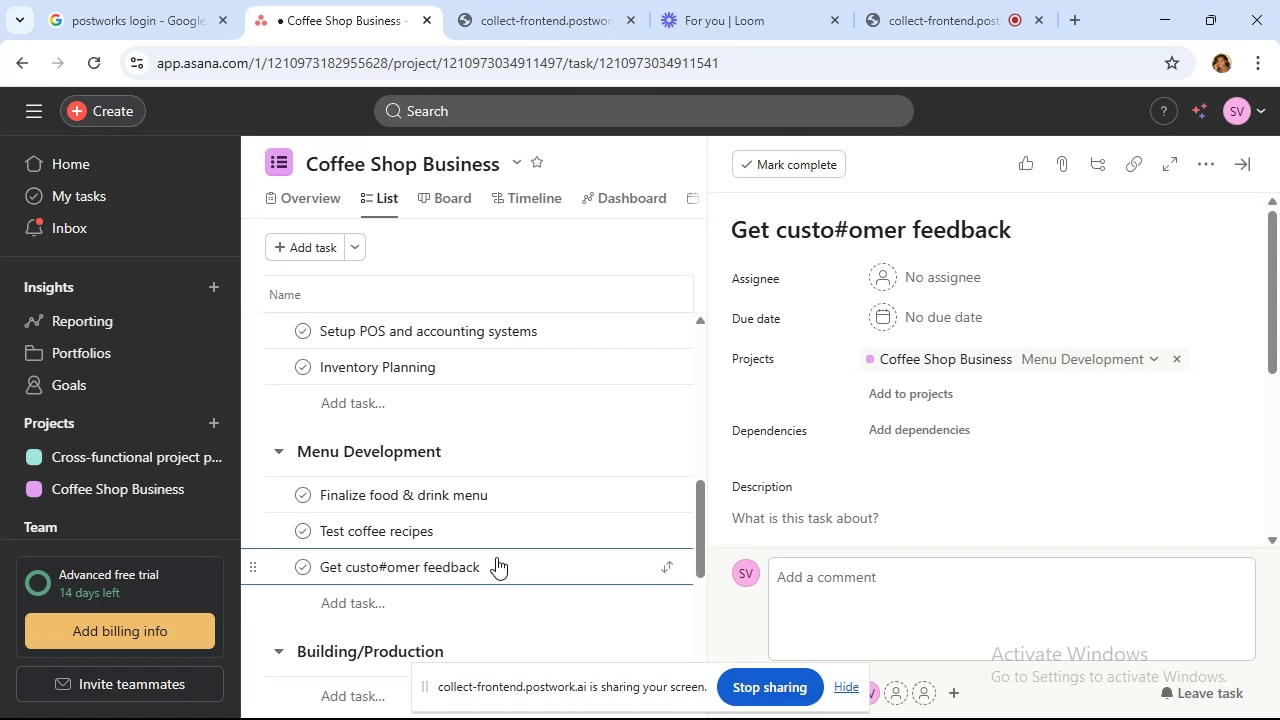 
key(Backspace)
 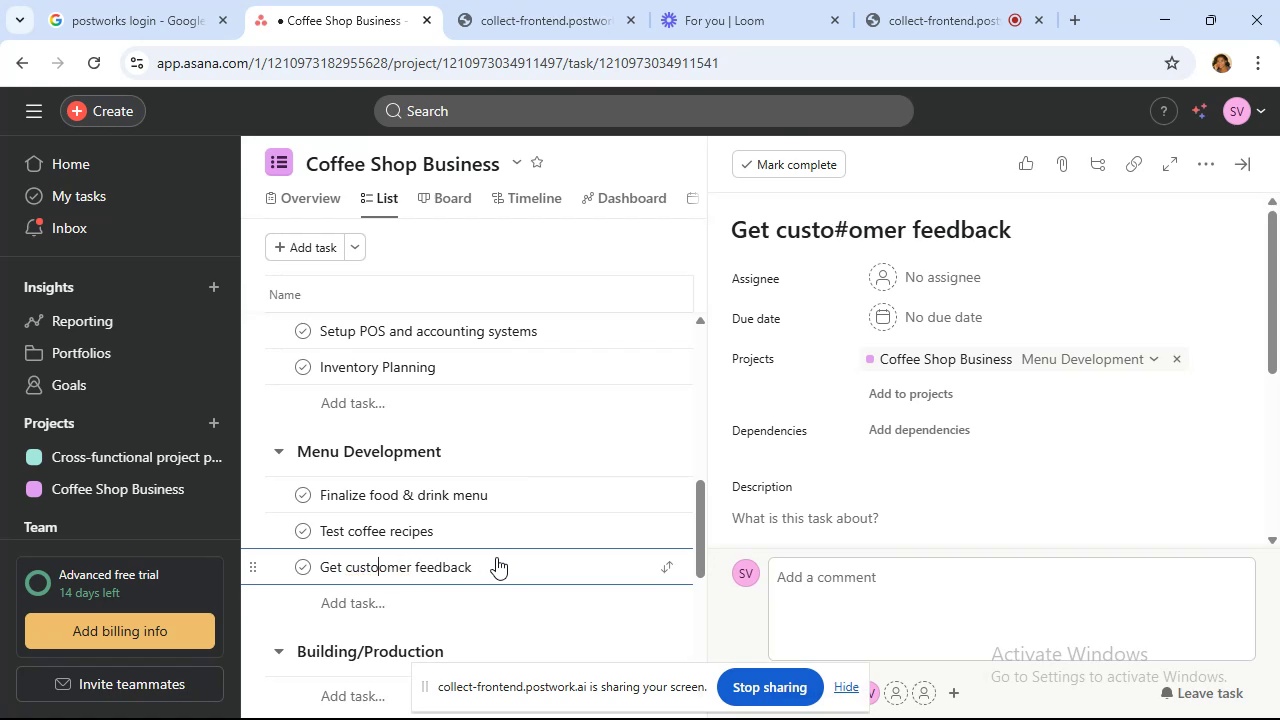 
key(Backspace)
 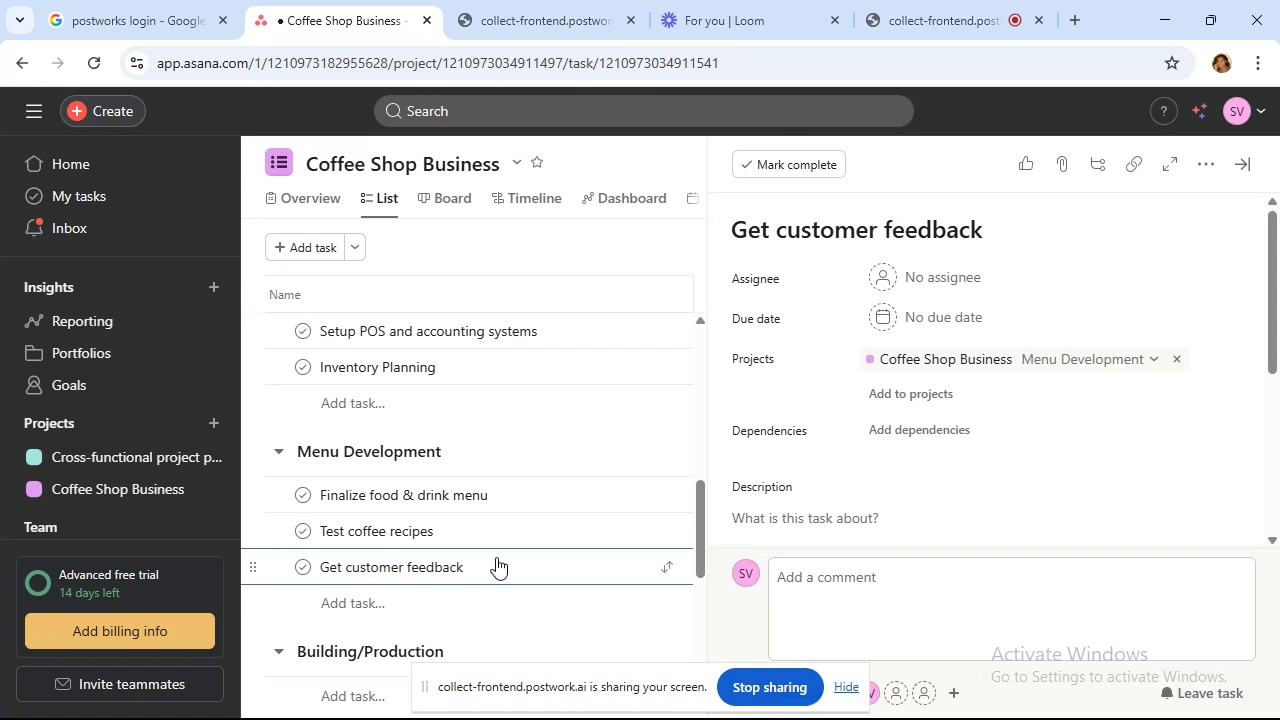 
hold_key(key=ArrowRight, duration=1.33)
 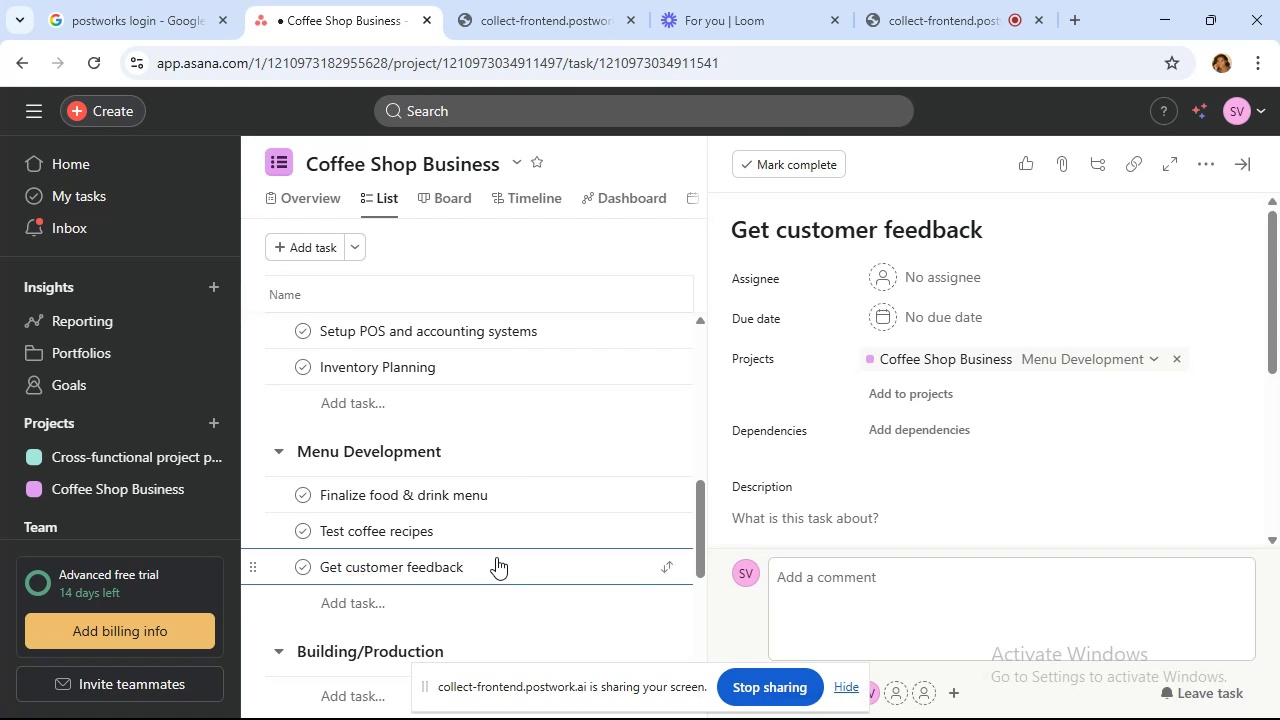 
type( on samples)
 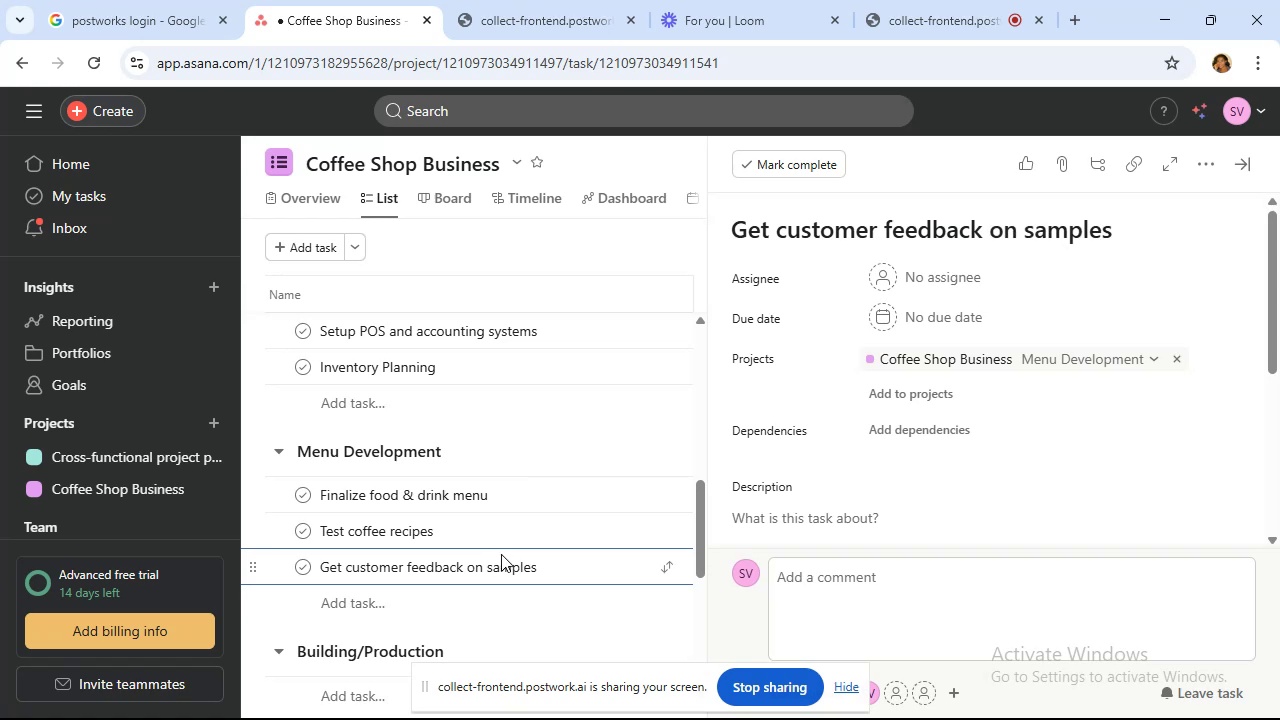 
wait(6.5)
 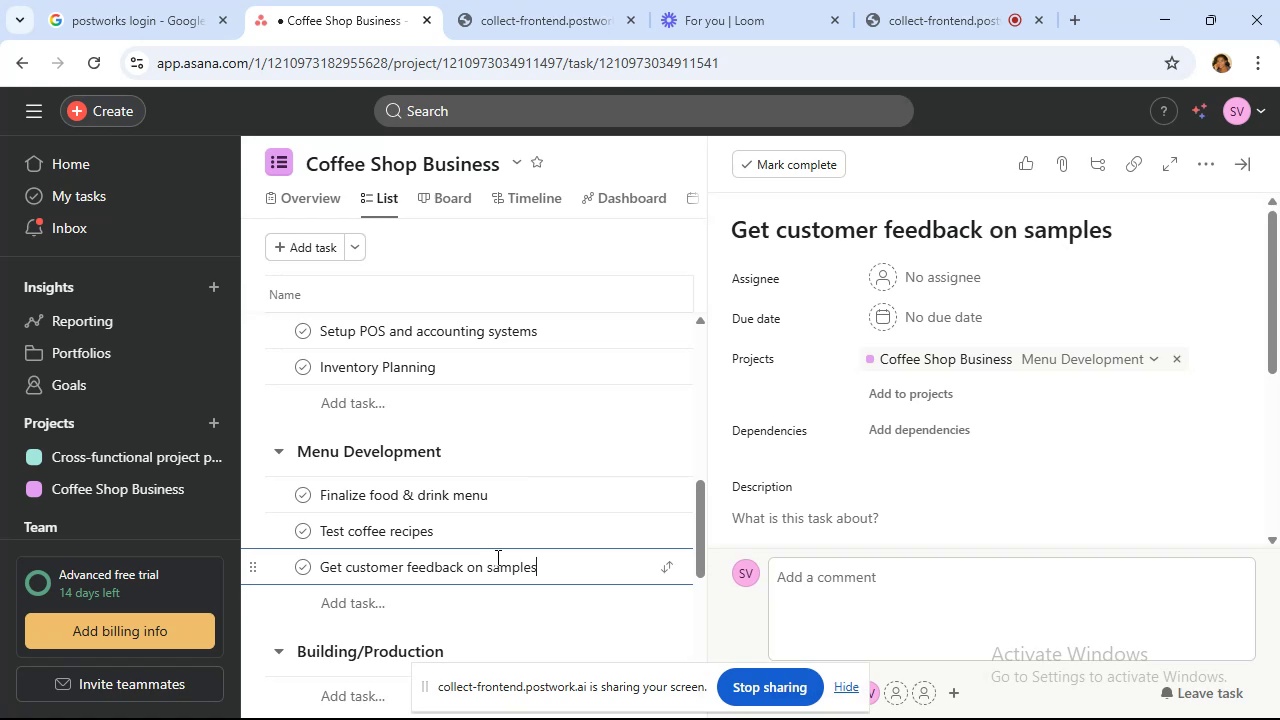 
scroll: coordinate [516, 554], scroll_direction: down, amount: 2.0
 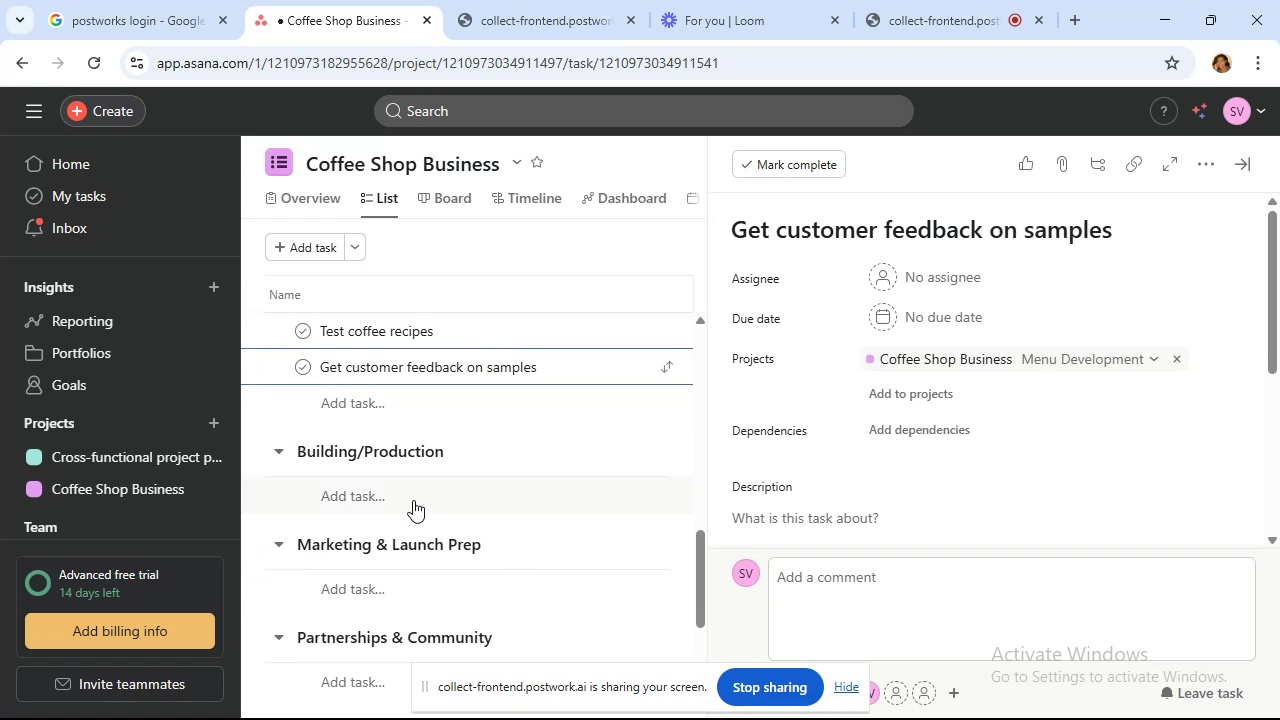 
left_click([413, 498])
 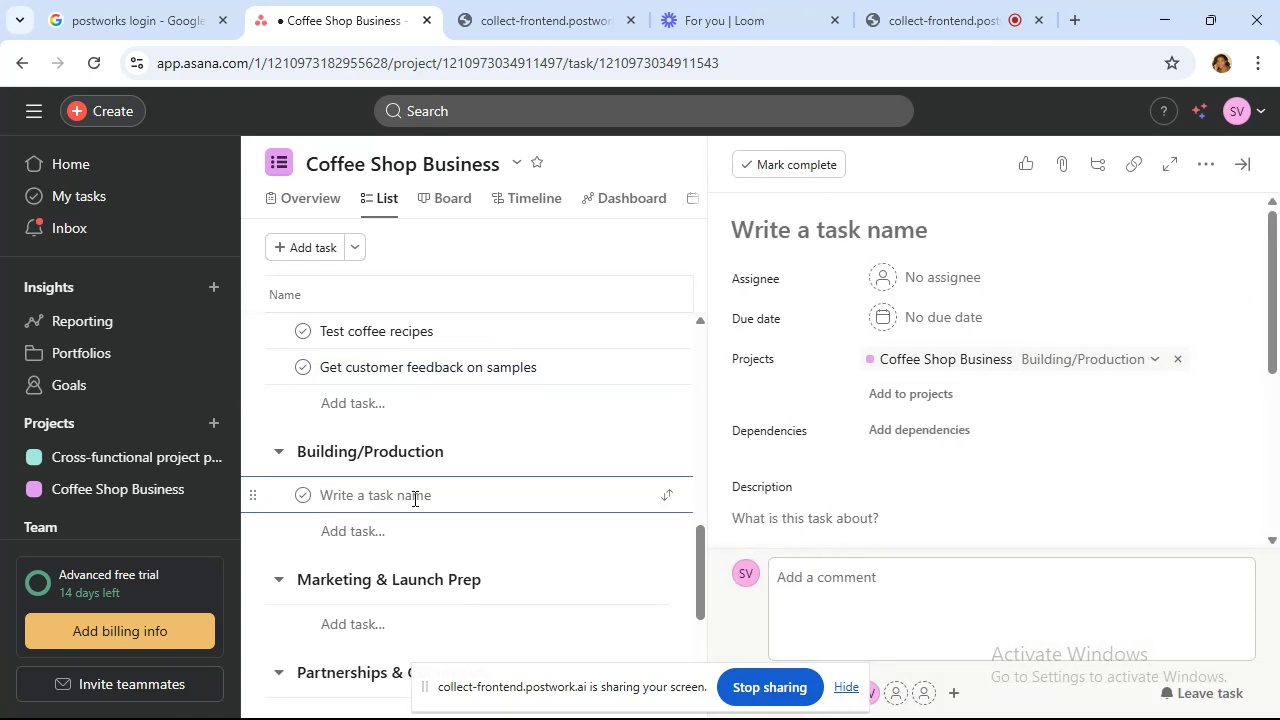 
wait(13.59)
 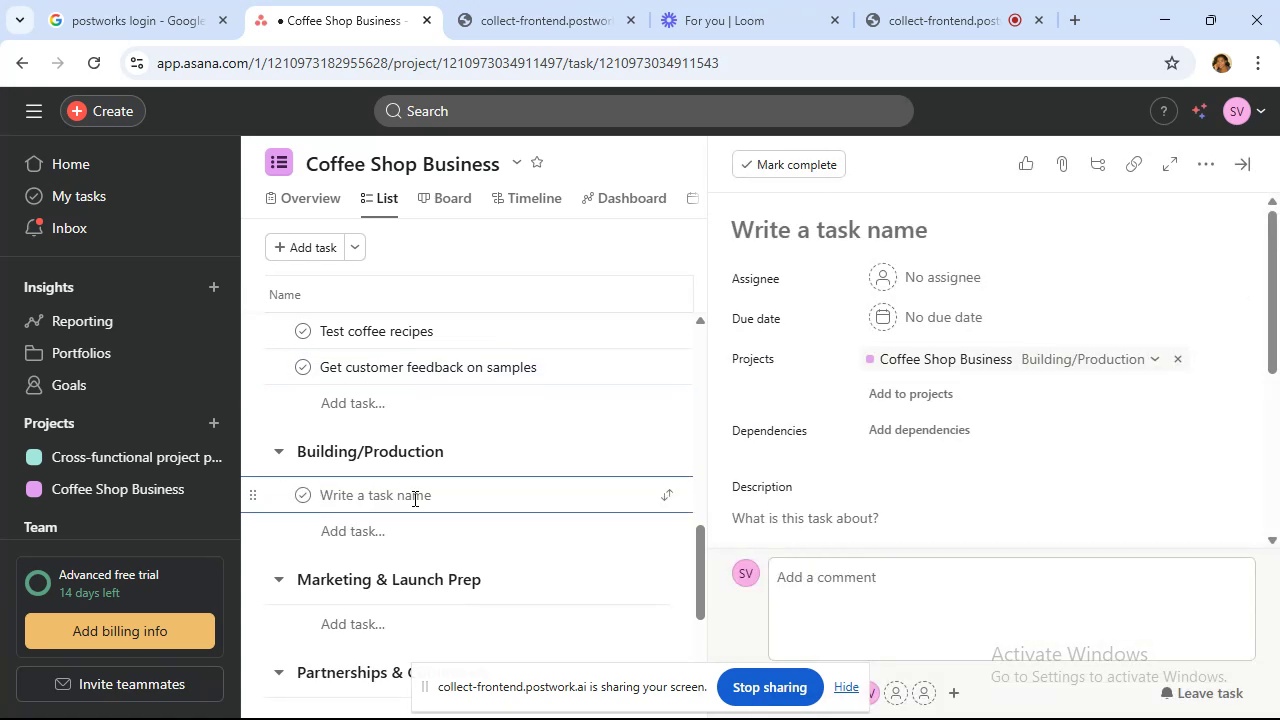 
type(in)
key(Backspace)
key(Backspace)
type(Install furniture & equipments)
 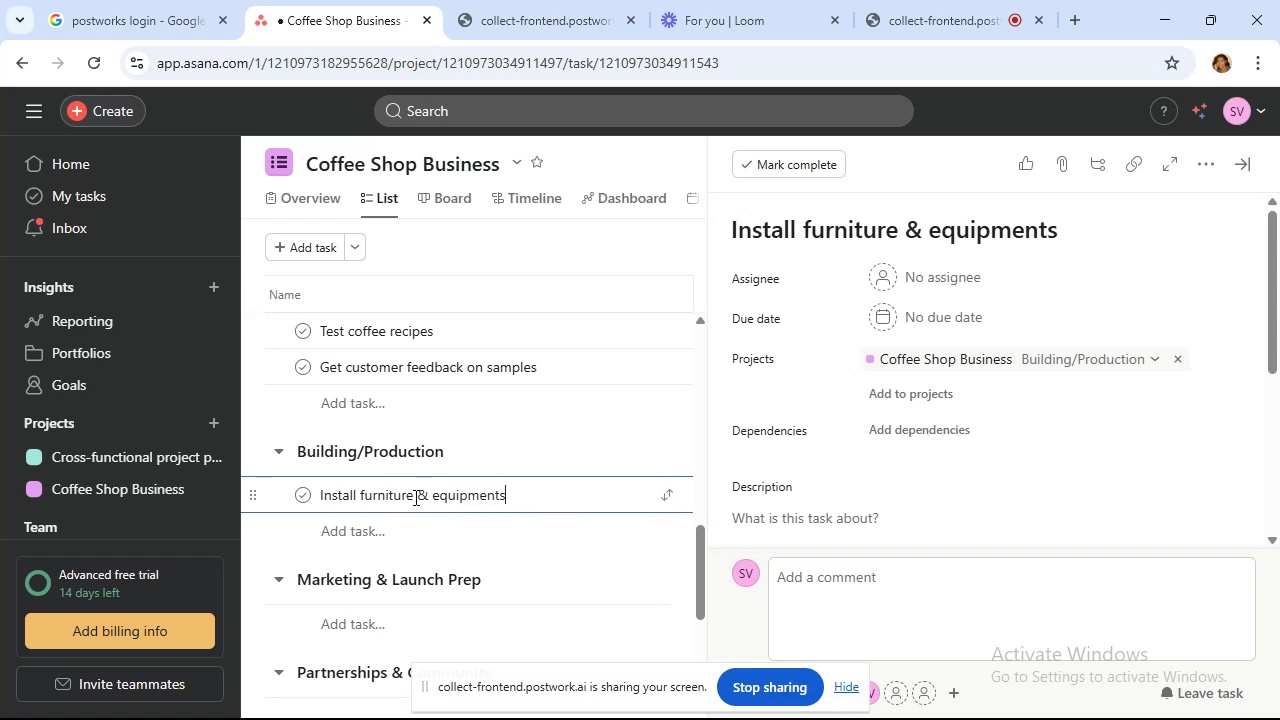 
wait(6.92)
 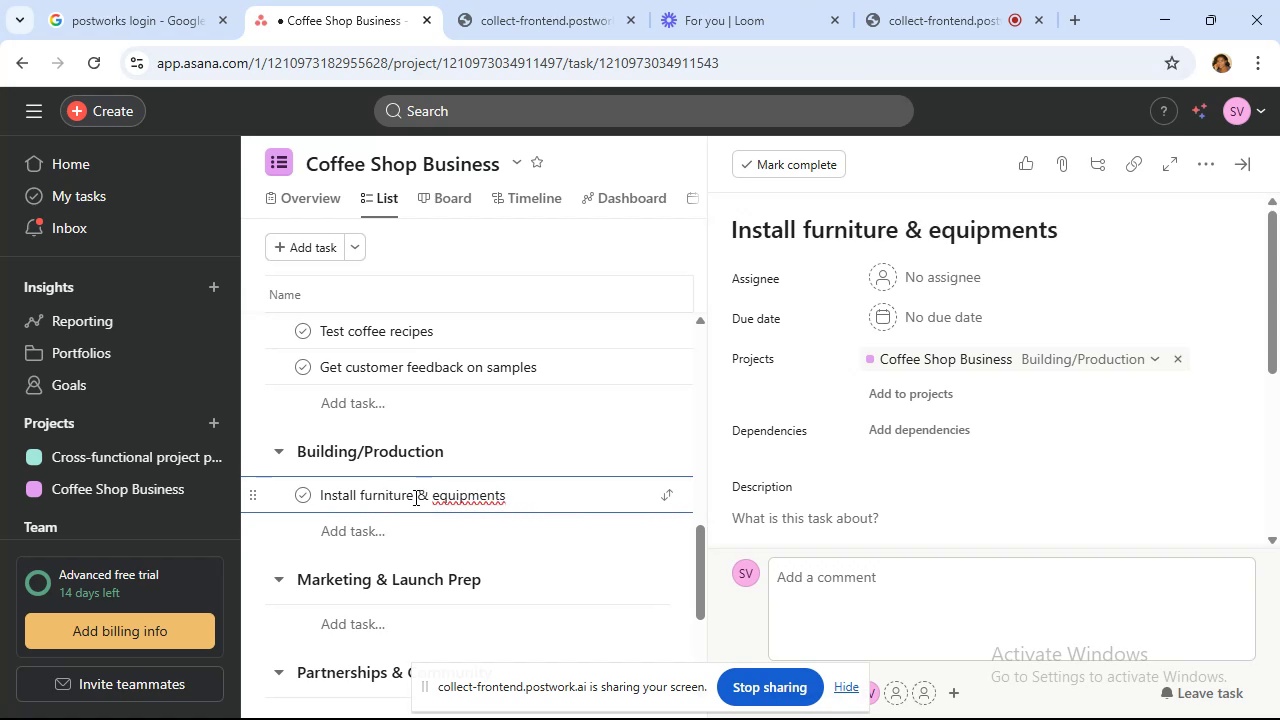 
left_click([423, 543])
 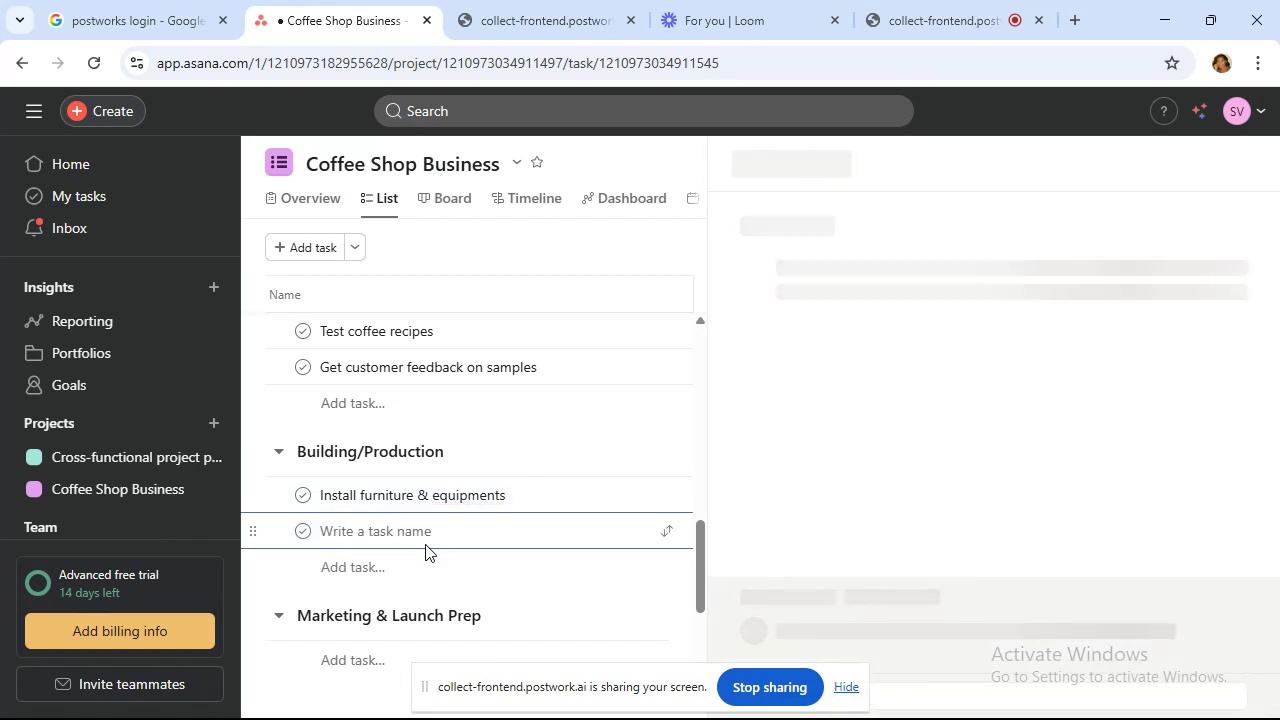 
type(complete store enovations)
 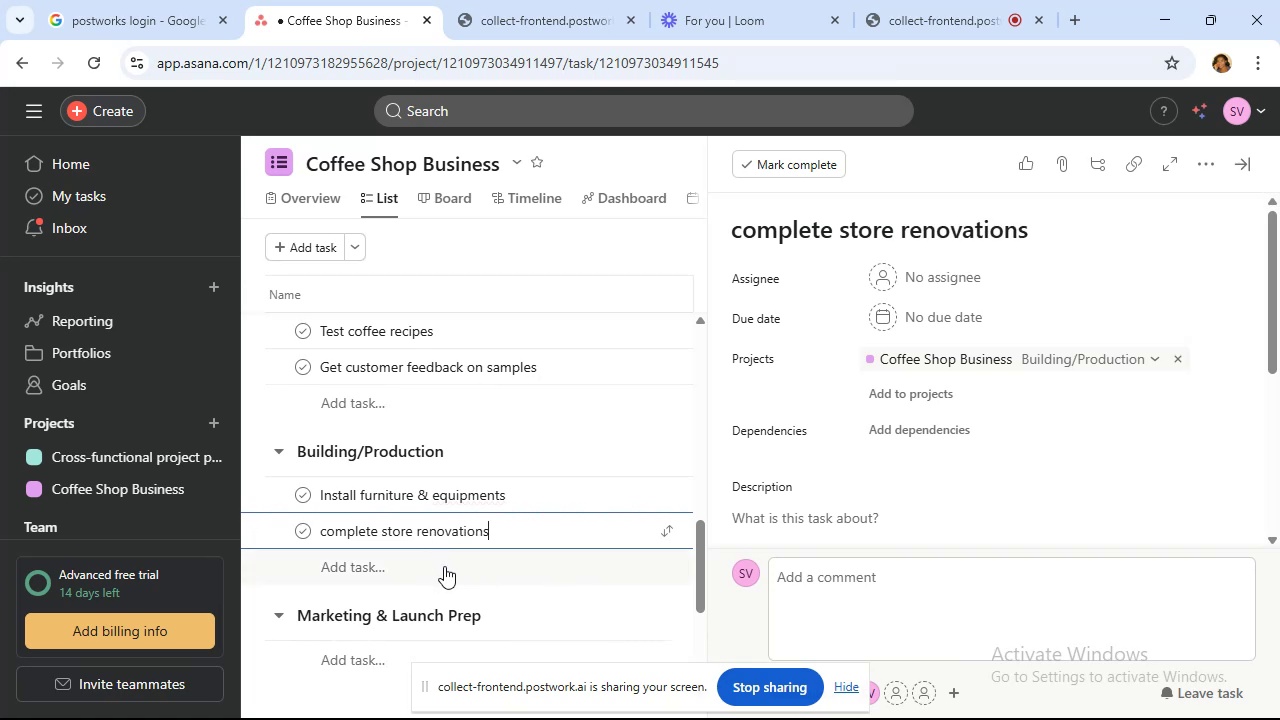 
wait(6.33)
 